 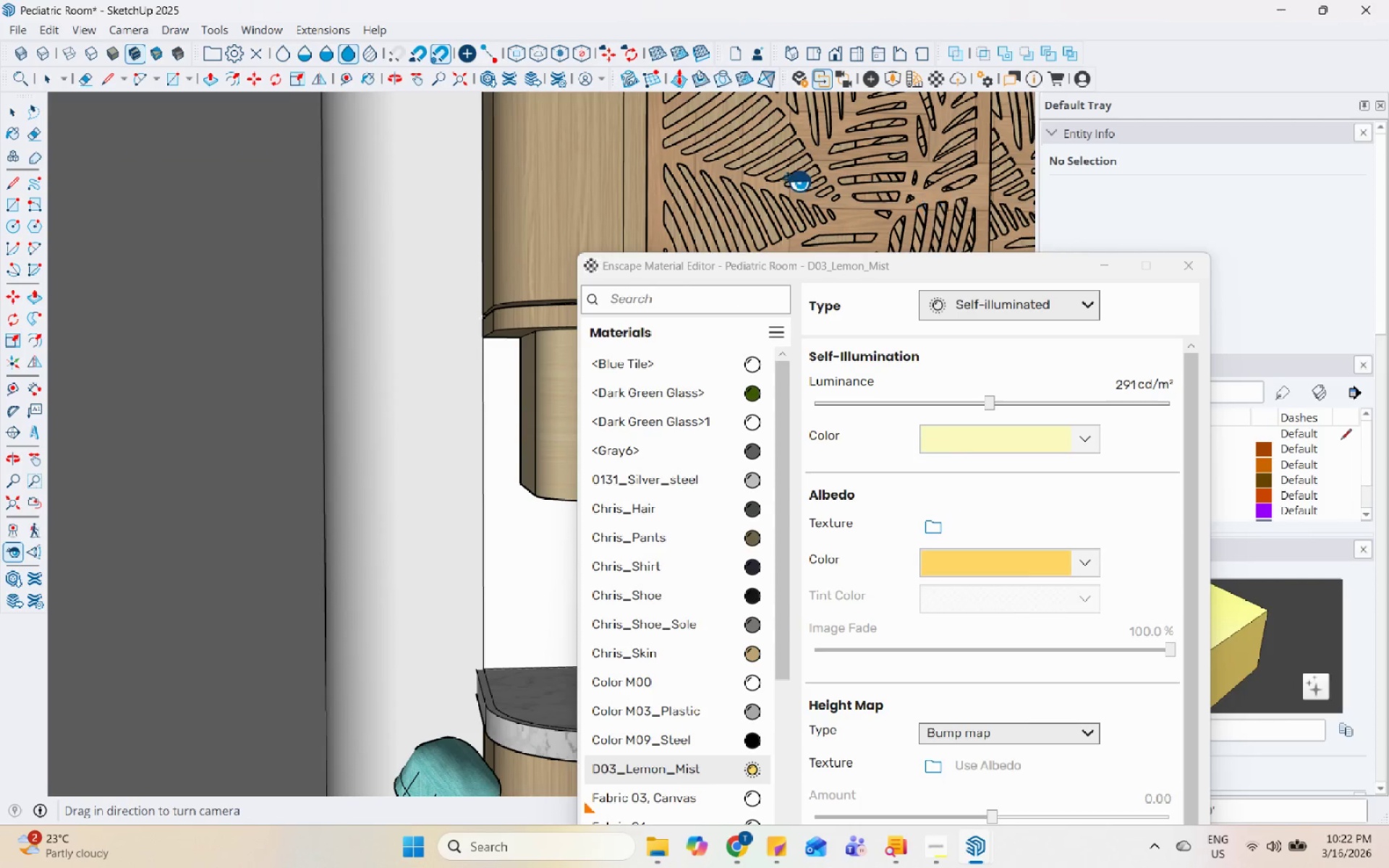 
left_click_drag(start_coordinate=[796, 181], to_coordinate=[1029, 225])
 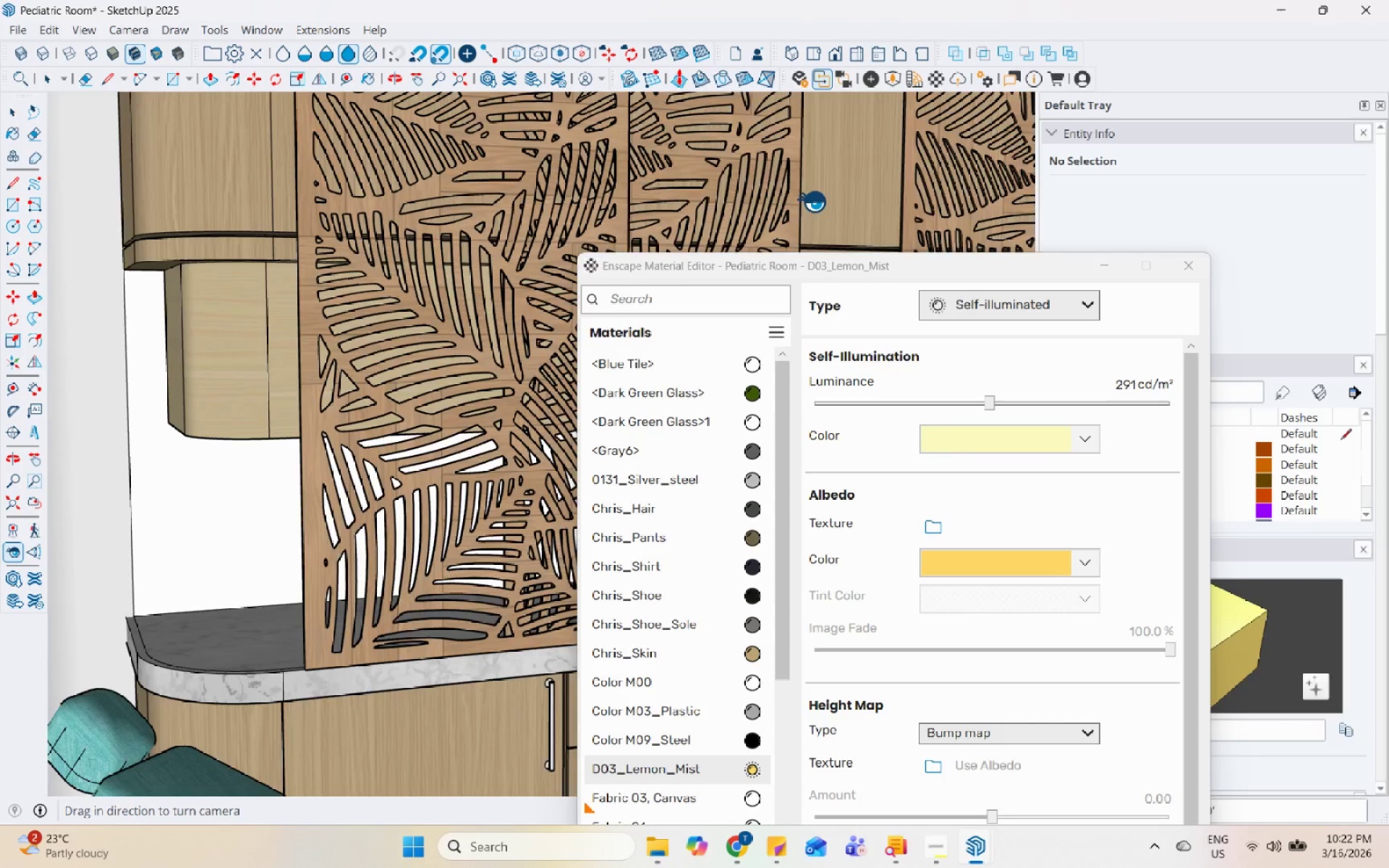 
left_click_drag(start_coordinate=[817, 197], to_coordinate=[972, 184])
 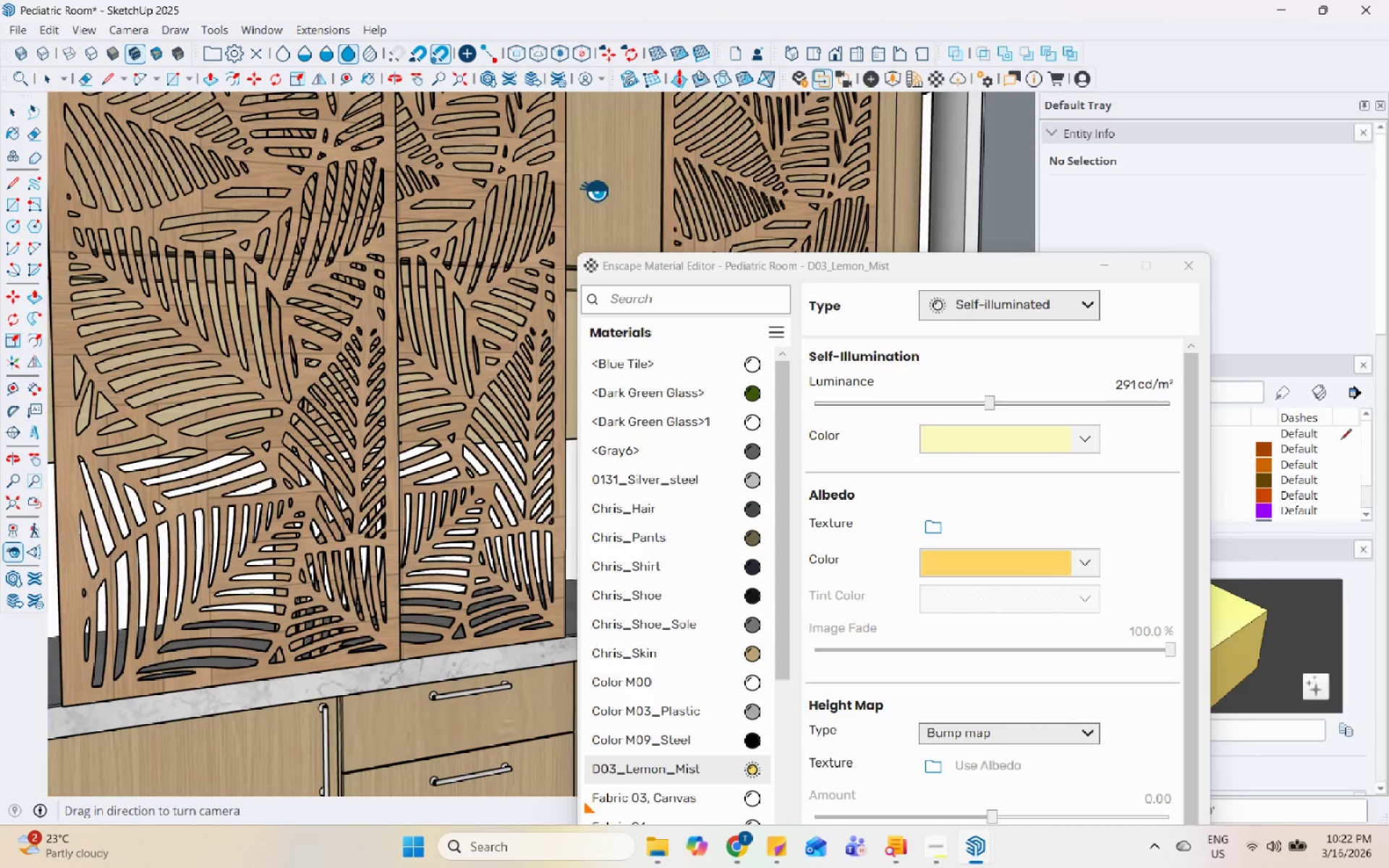 
left_click_drag(start_coordinate=[594, 190], to_coordinate=[723, 203])
 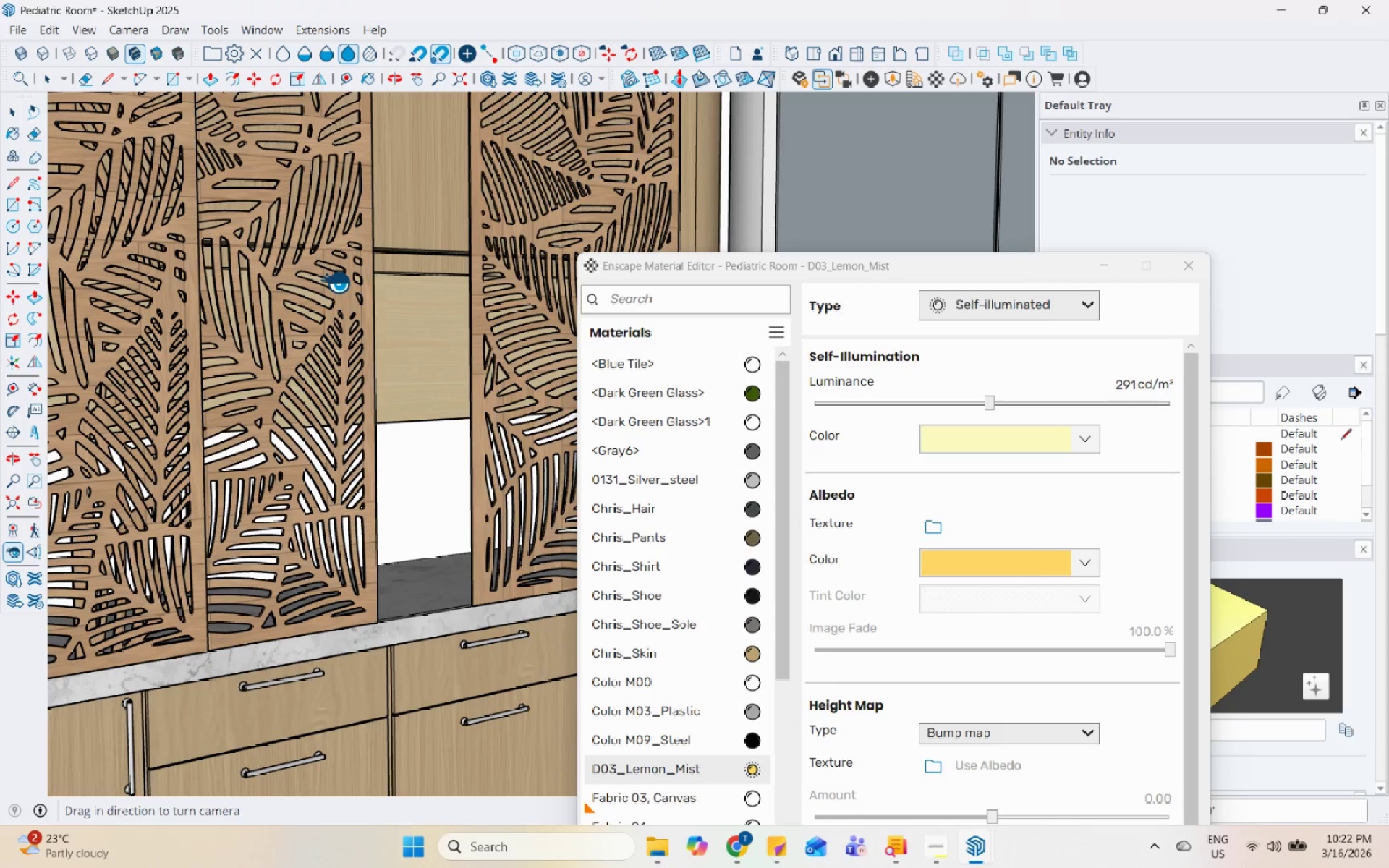 
left_click_drag(start_coordinate=[455, 344], to_coordinate=[417, 323])
 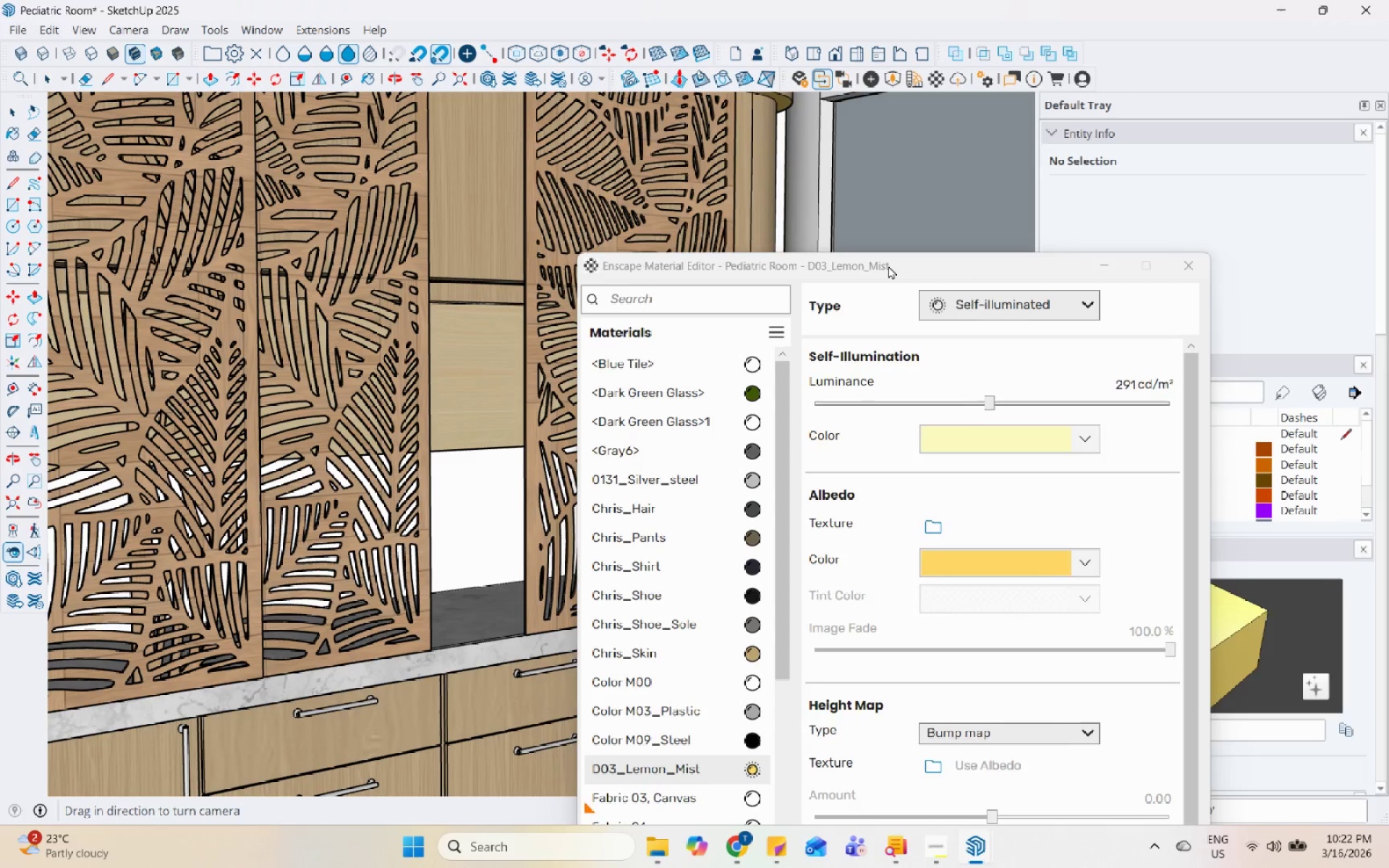 
left_click_drag(start_coordinate=[888, 265], to_coordinate=[999, 80])
 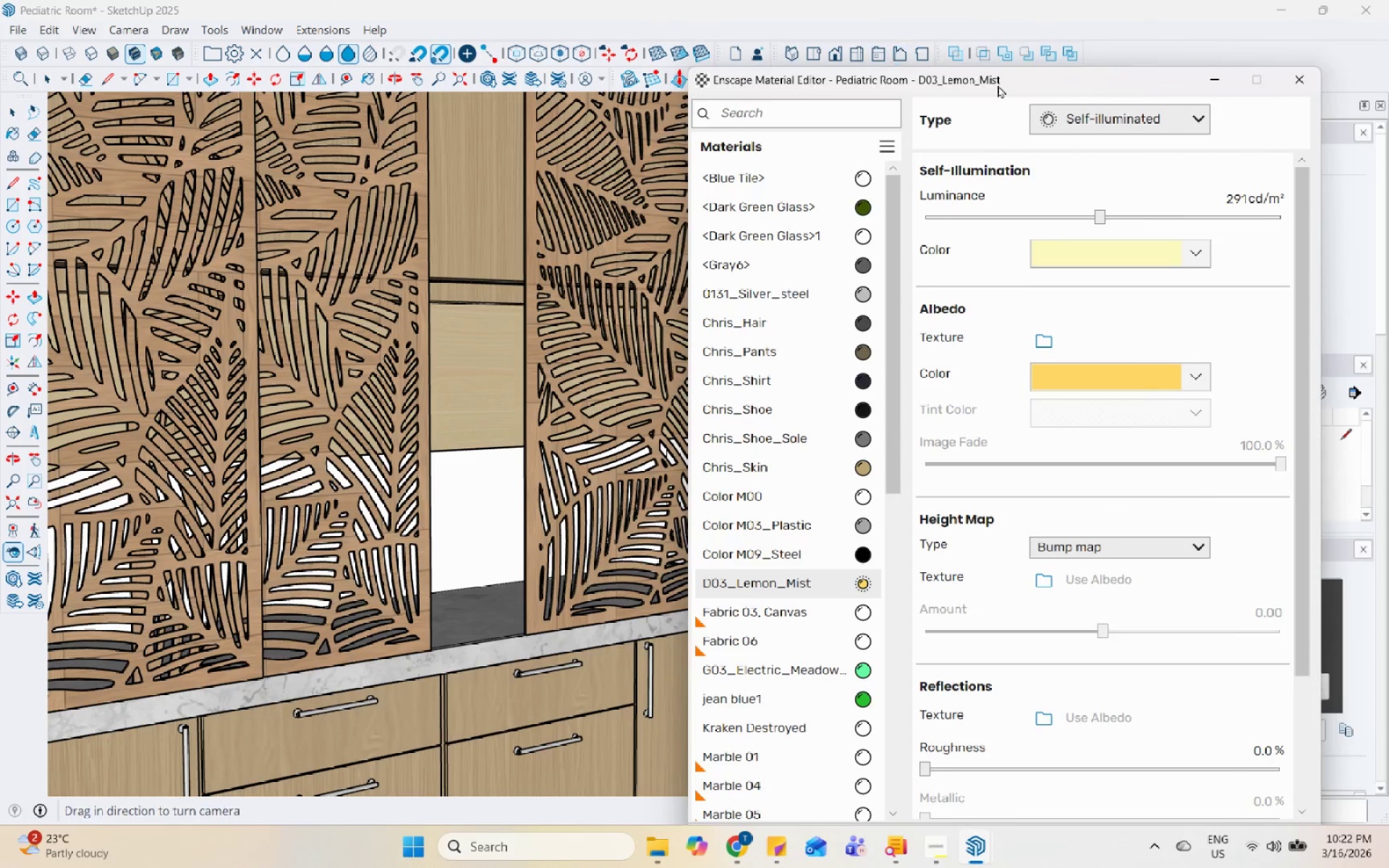 
left_click_drag(start_coordinate=[1018, 84], to_coordinate=[995, 233])
 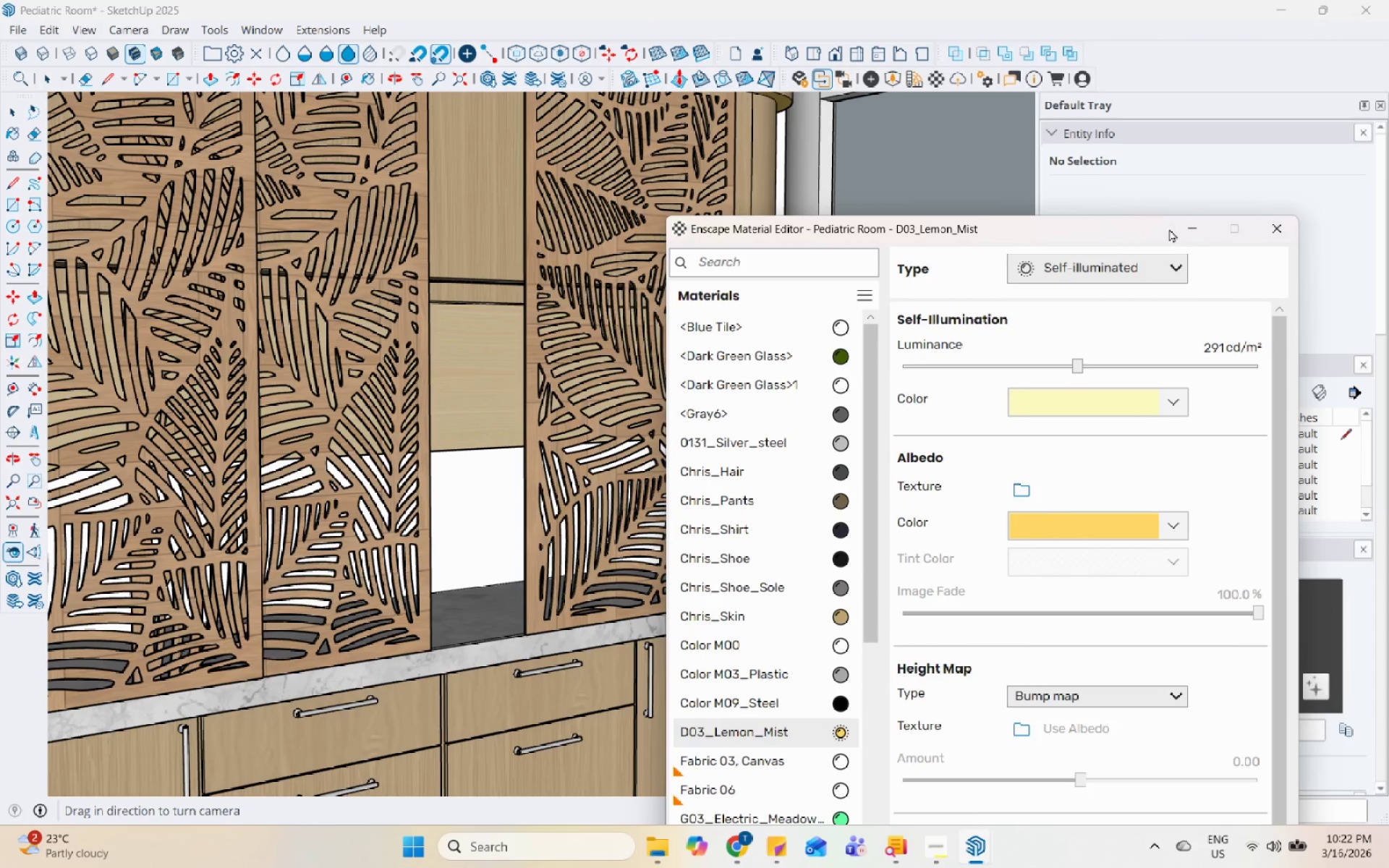 
left_click([1177, 226])
 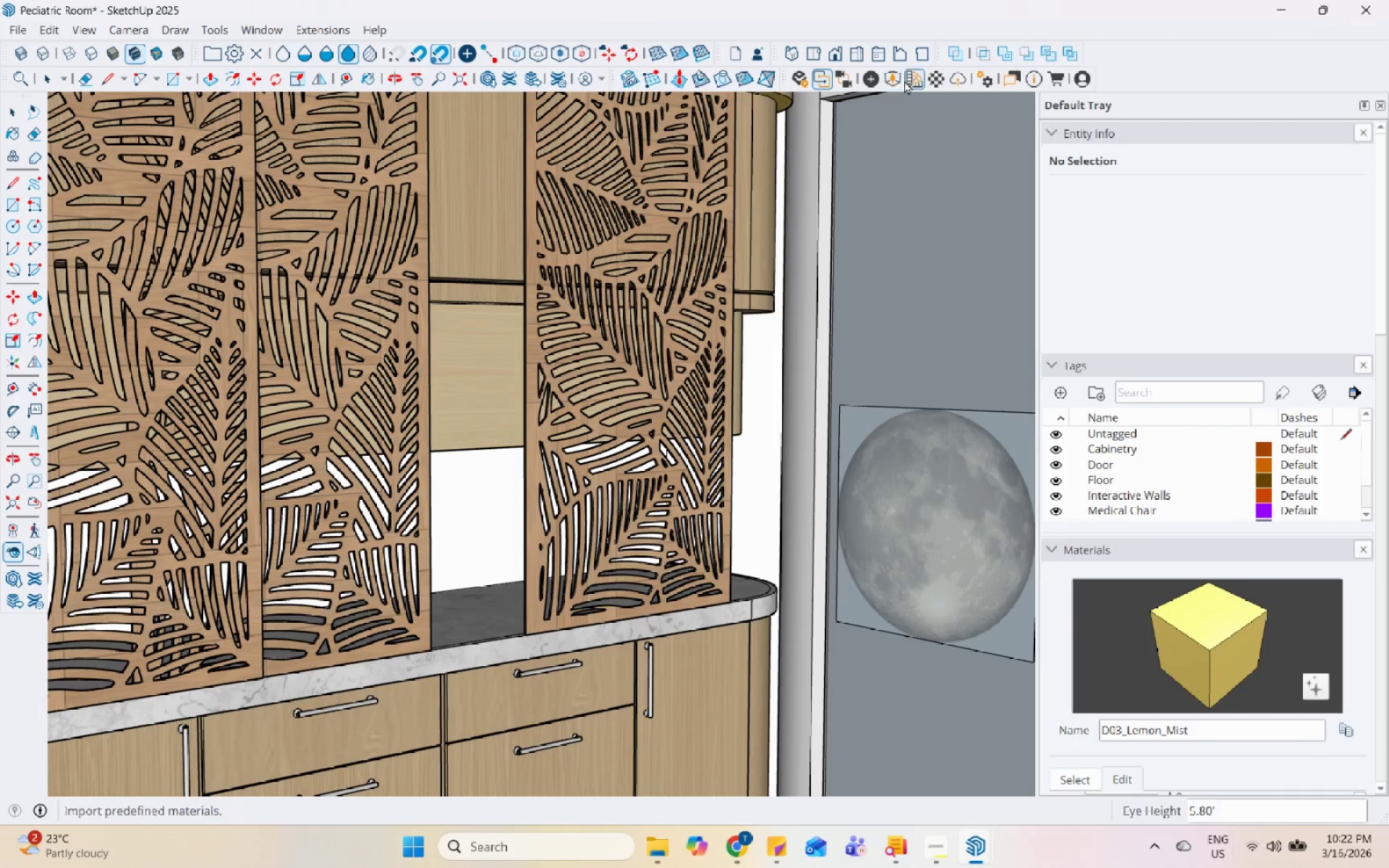 
left_click([796, 83])
 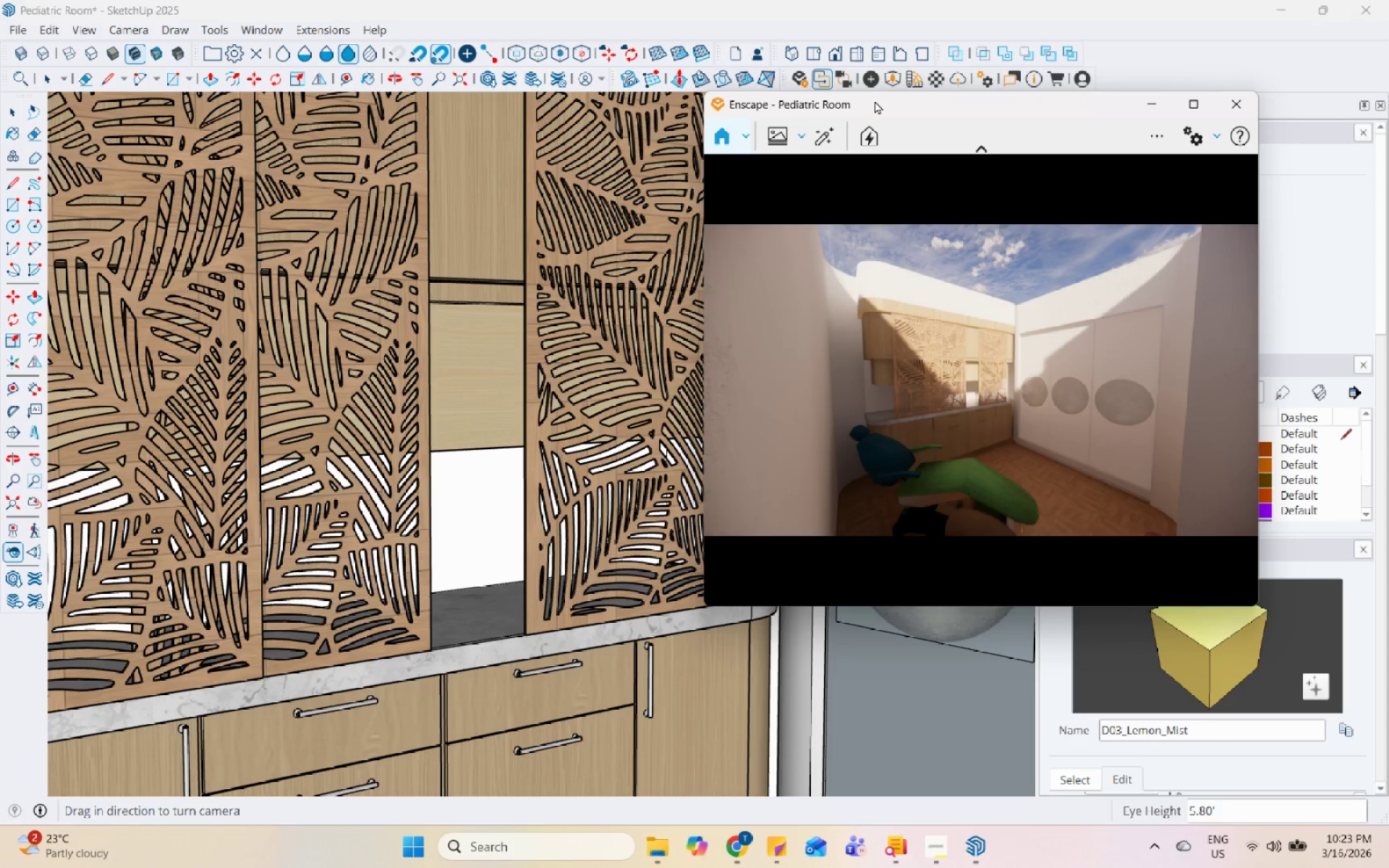 
wait(31.22)
 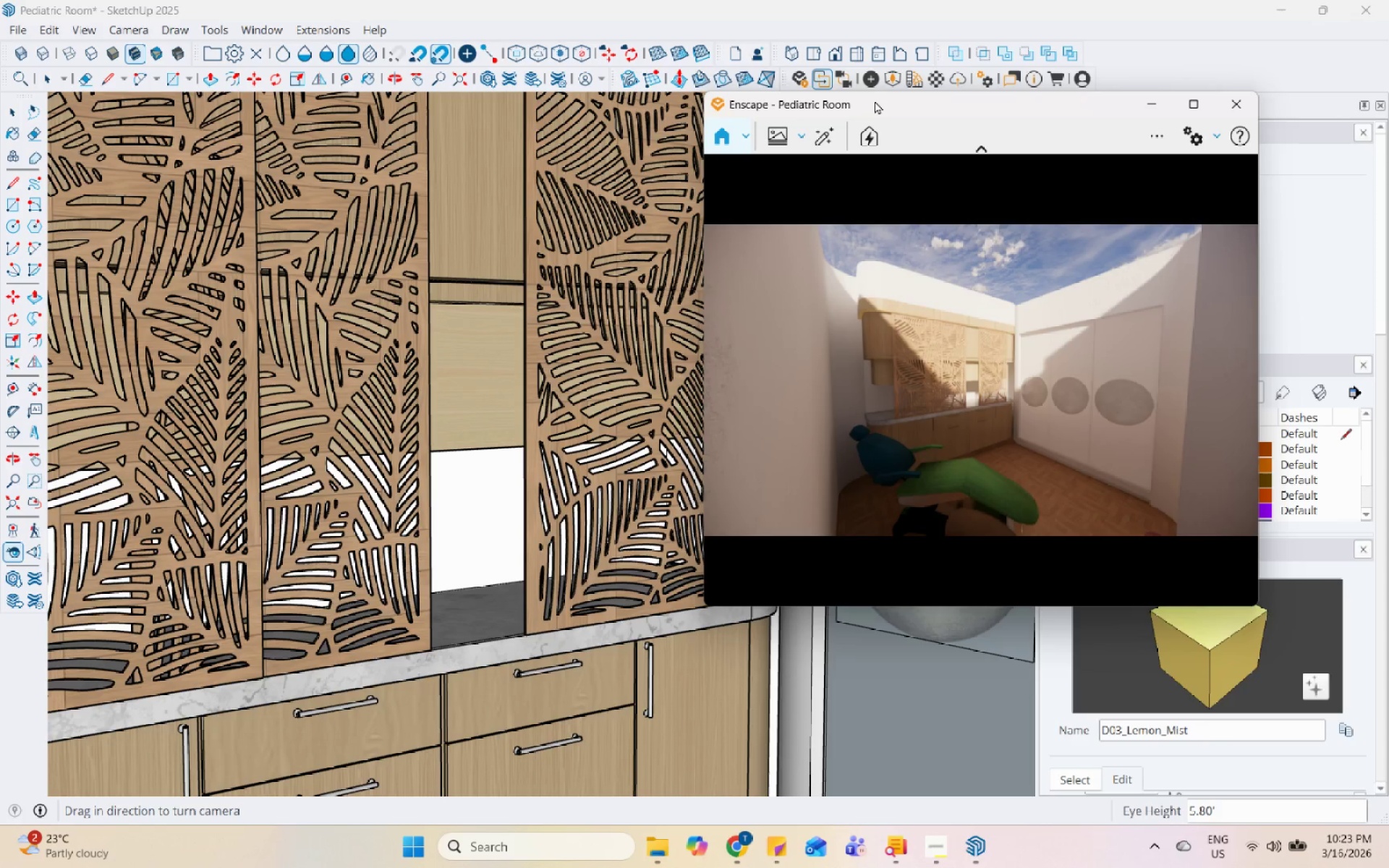 
left_click_drag(start_coordinate=[1032, 106], to_coordinate=[749, 109])
 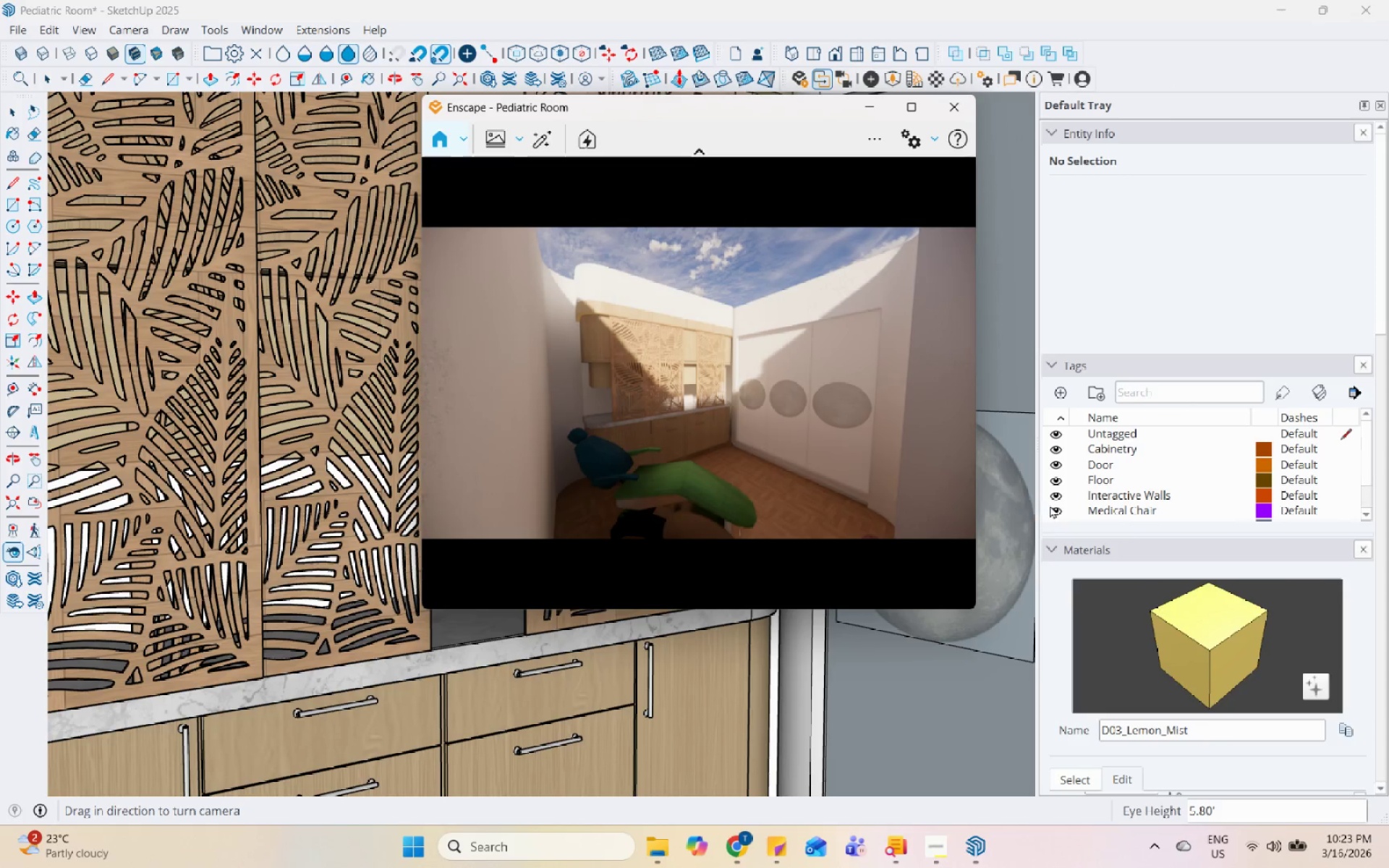 
scroll: coordinate [1061, 501], scroll_direction: down, amount: 1.0
 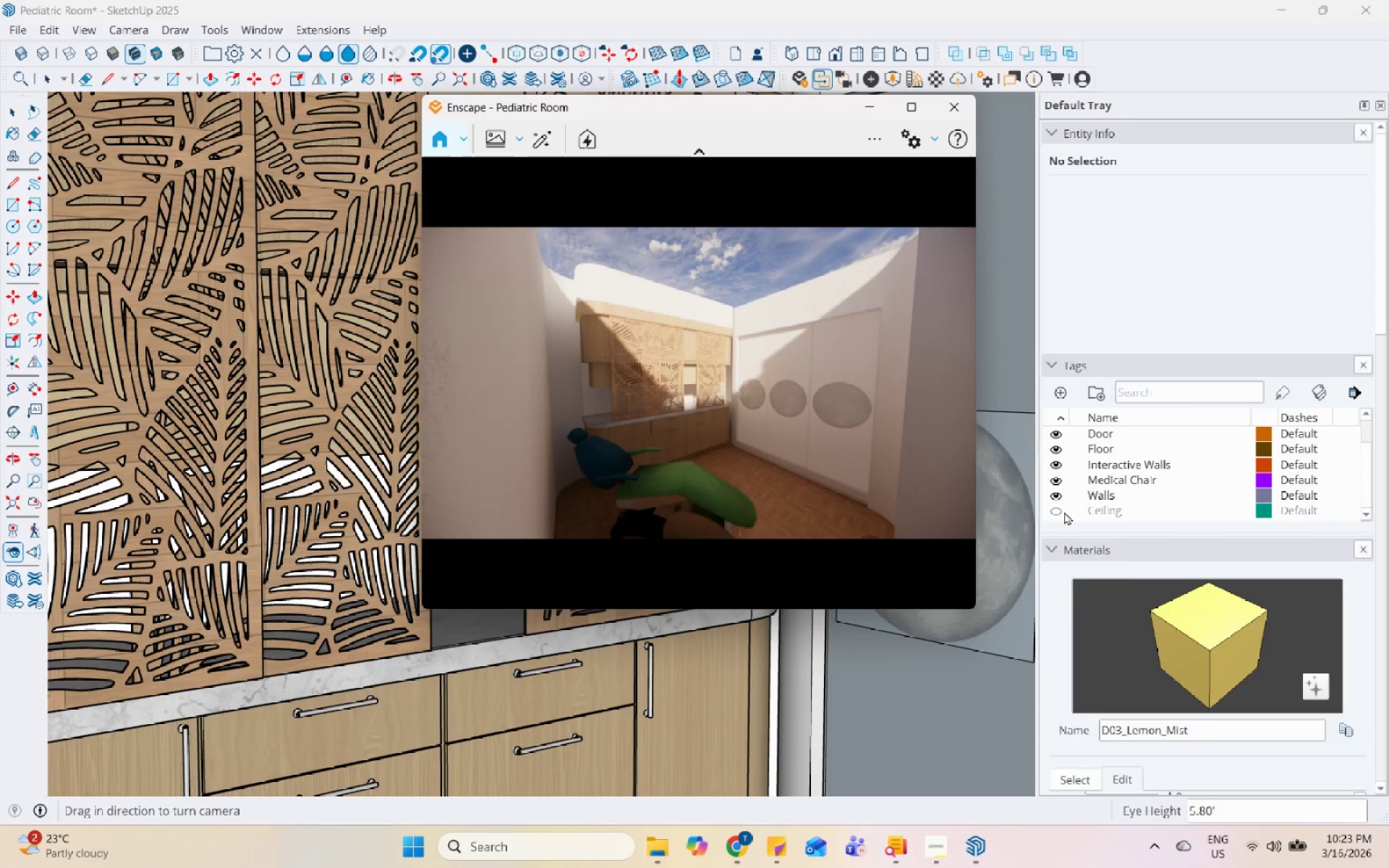 
left_click([1062, 511])
 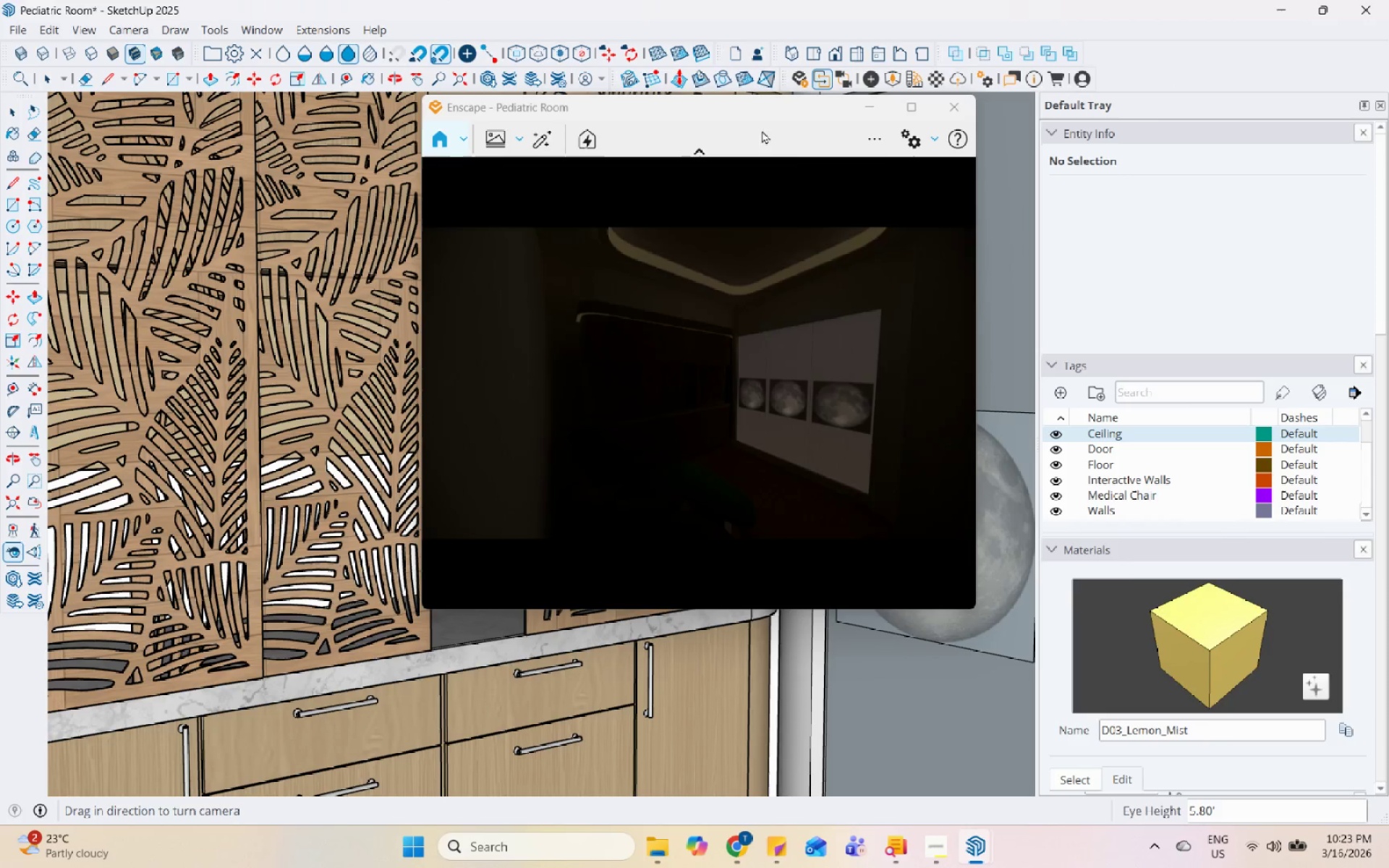 
left_click_drag(start_coordinate=[766, 110], to_coordinate=[1134, 84])
 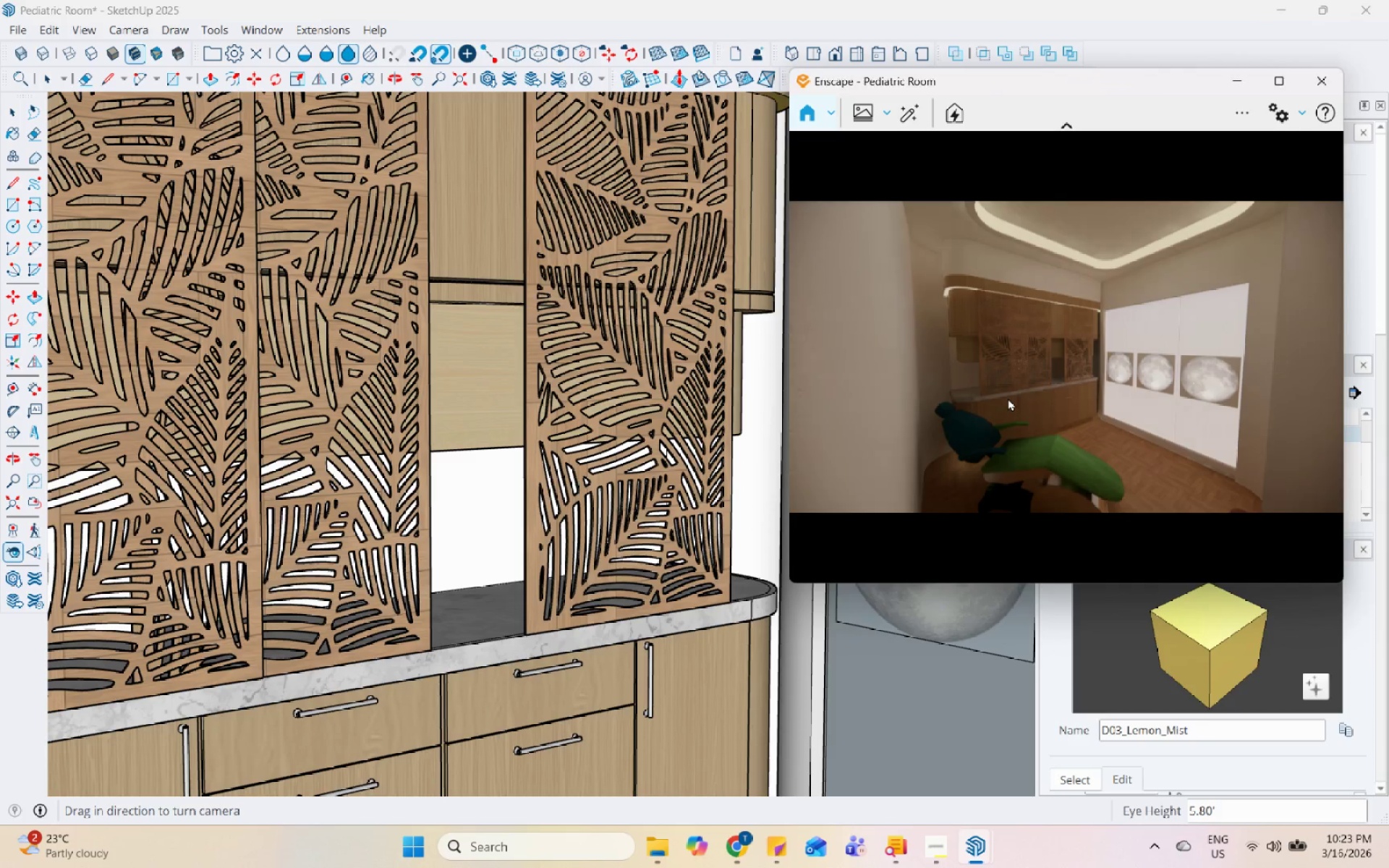 
left_click_drag(start_coordinate=[1010, 391], to_coordinate=[1121, 333])
 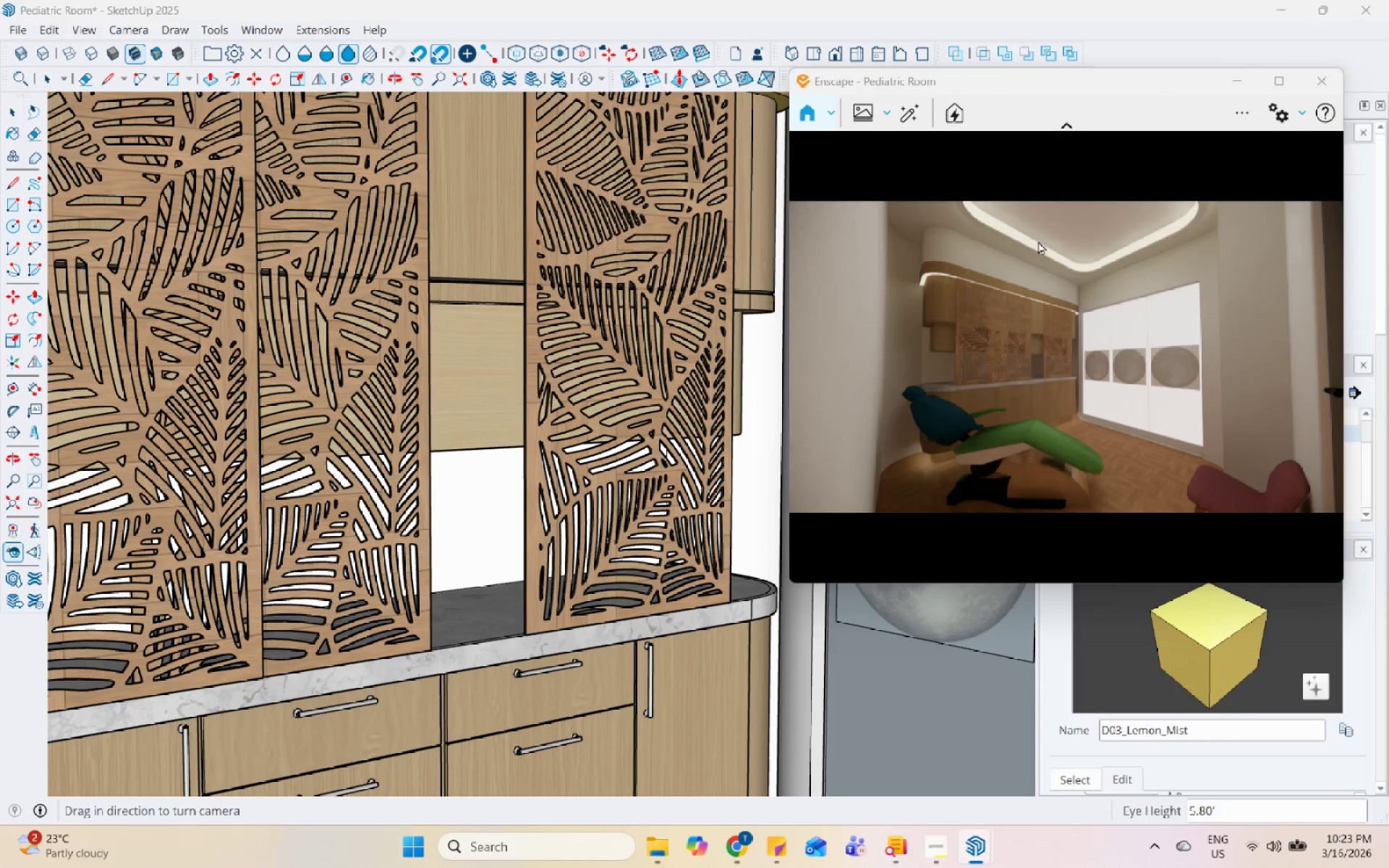 
double_click([1252, 152])
 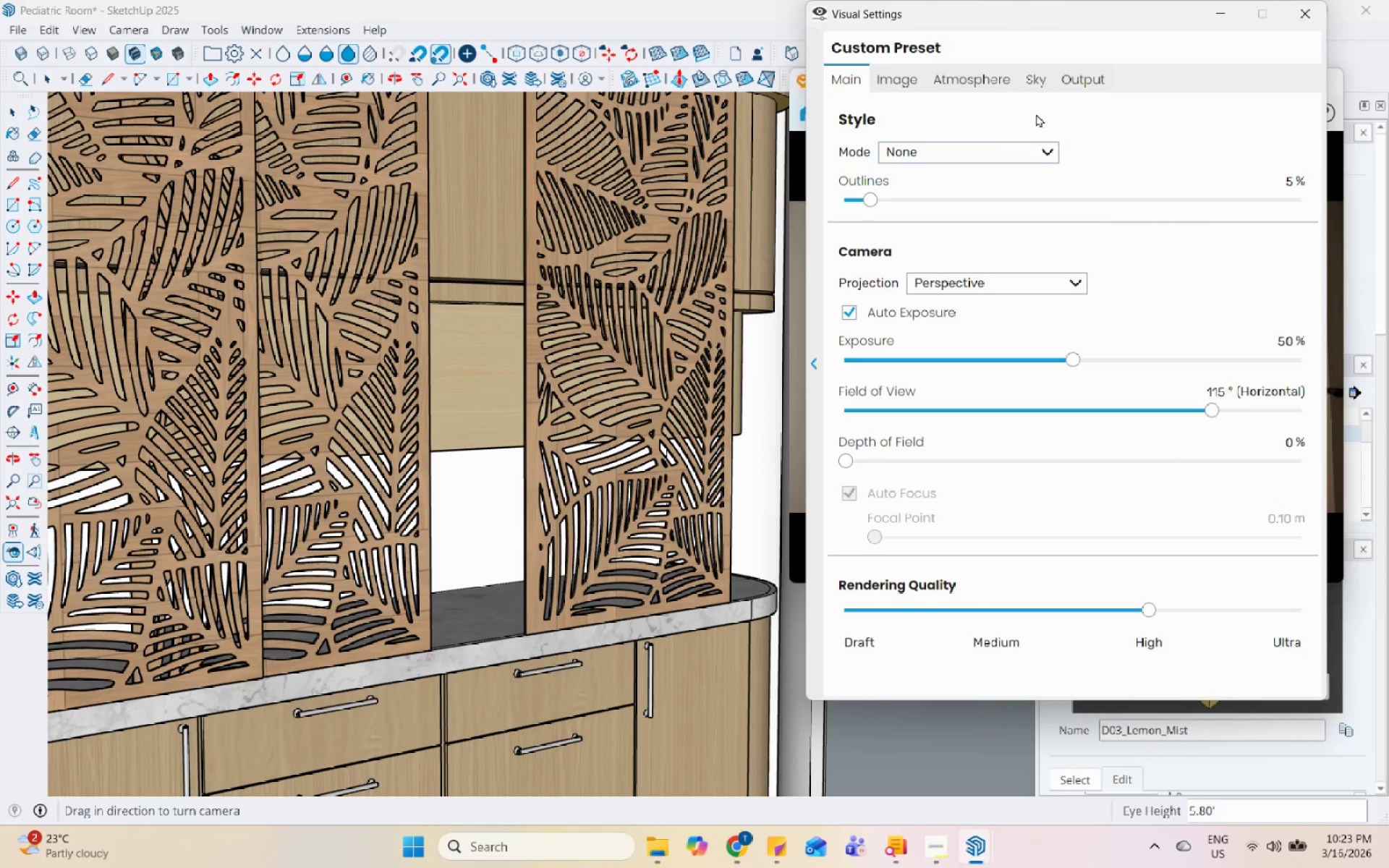 
left_click([1019, 281])
 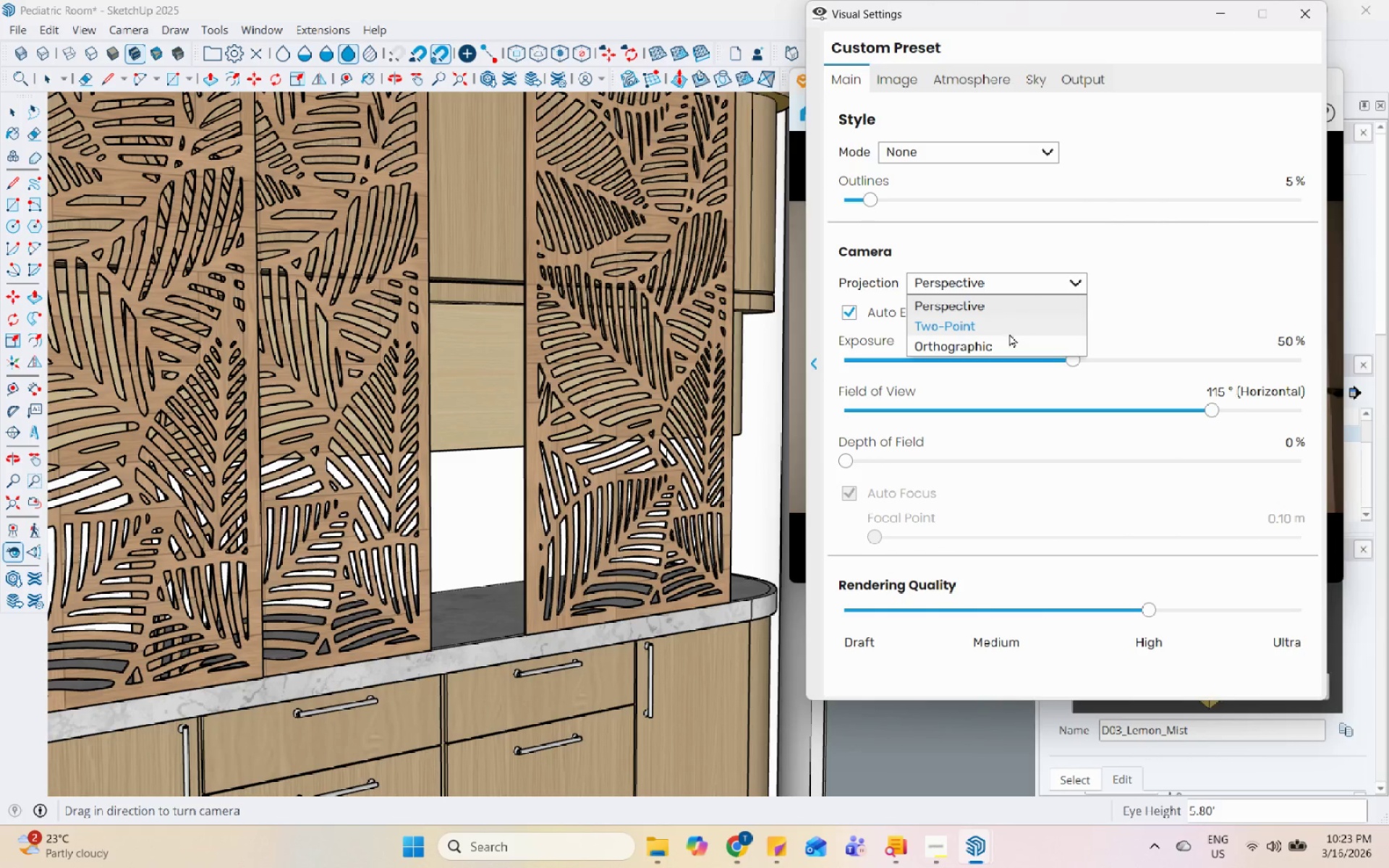 
left_click([1009, 333])
 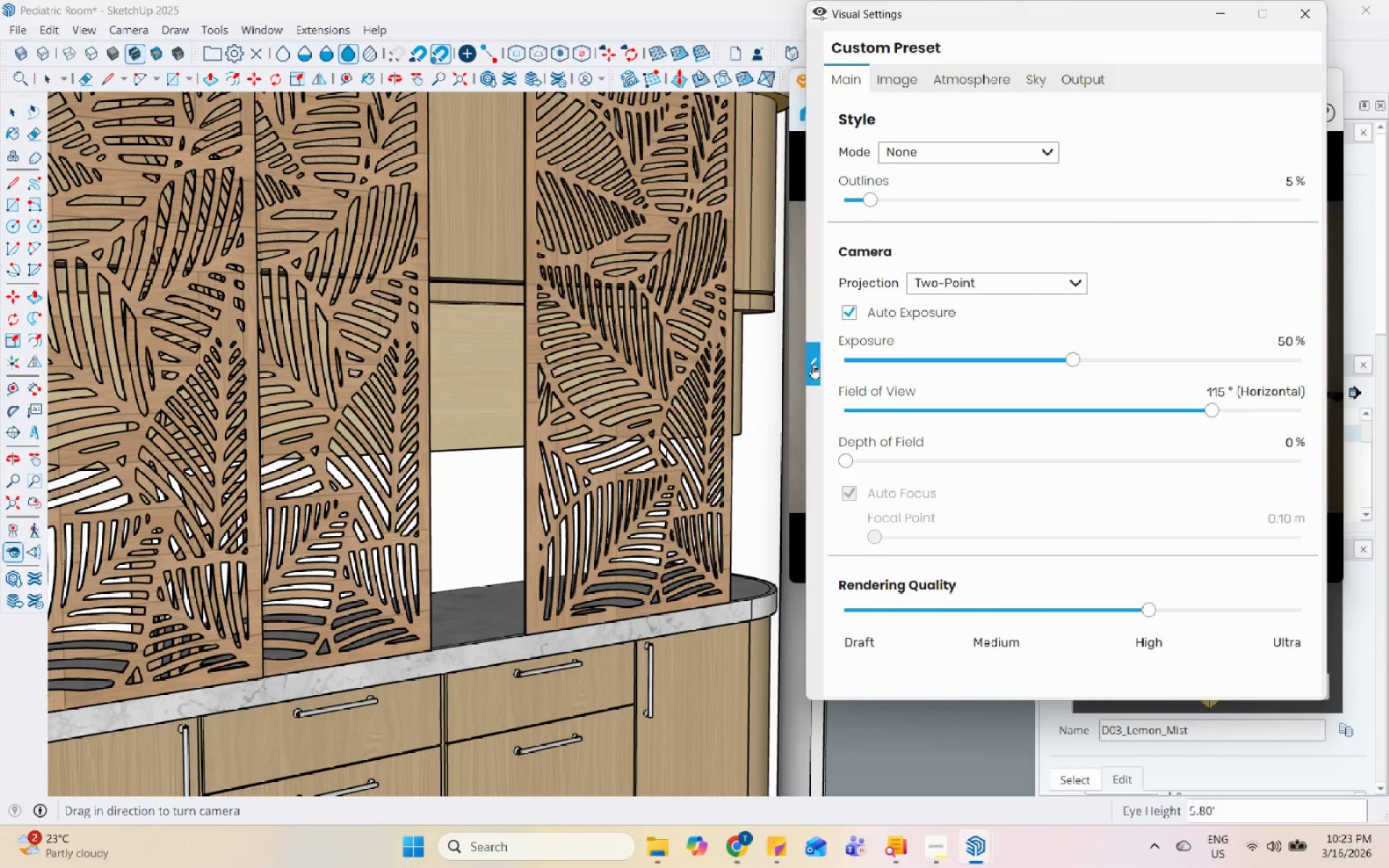 
left_click([844, 318])
 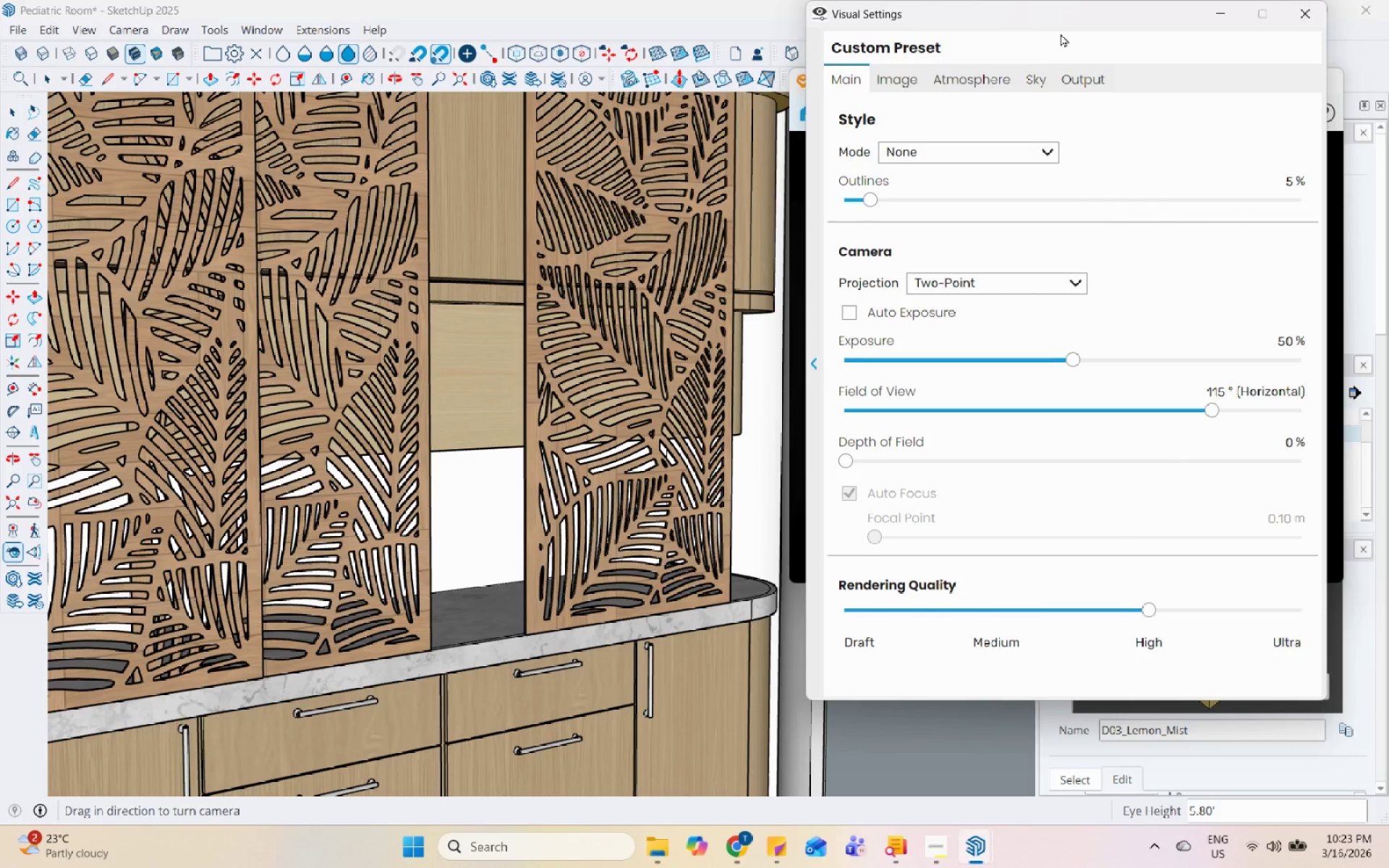 
left_click_drag(start_coordinate=[1069, 14], to_coordinate=[476, 116])
 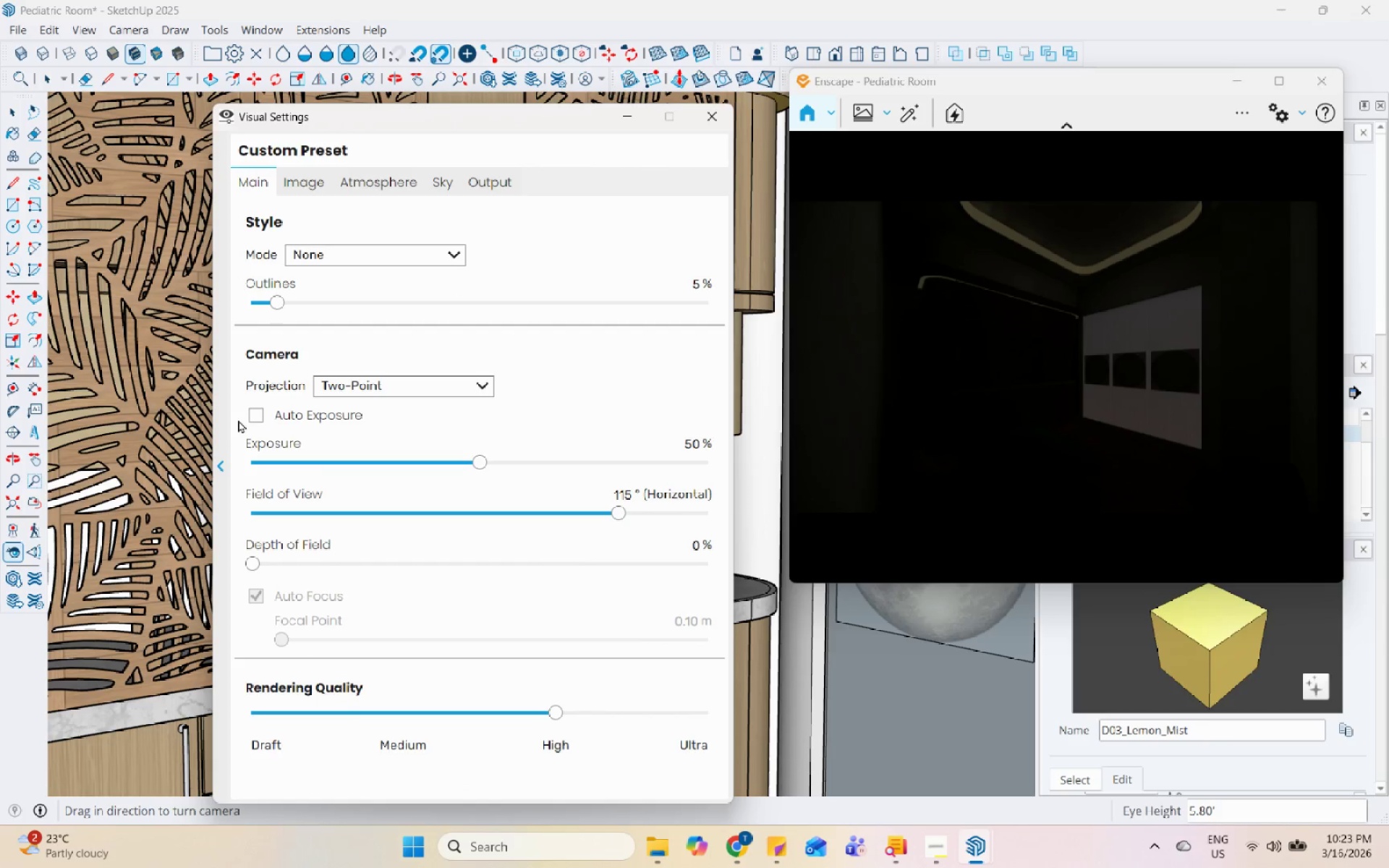 
left_click([254, 414])
 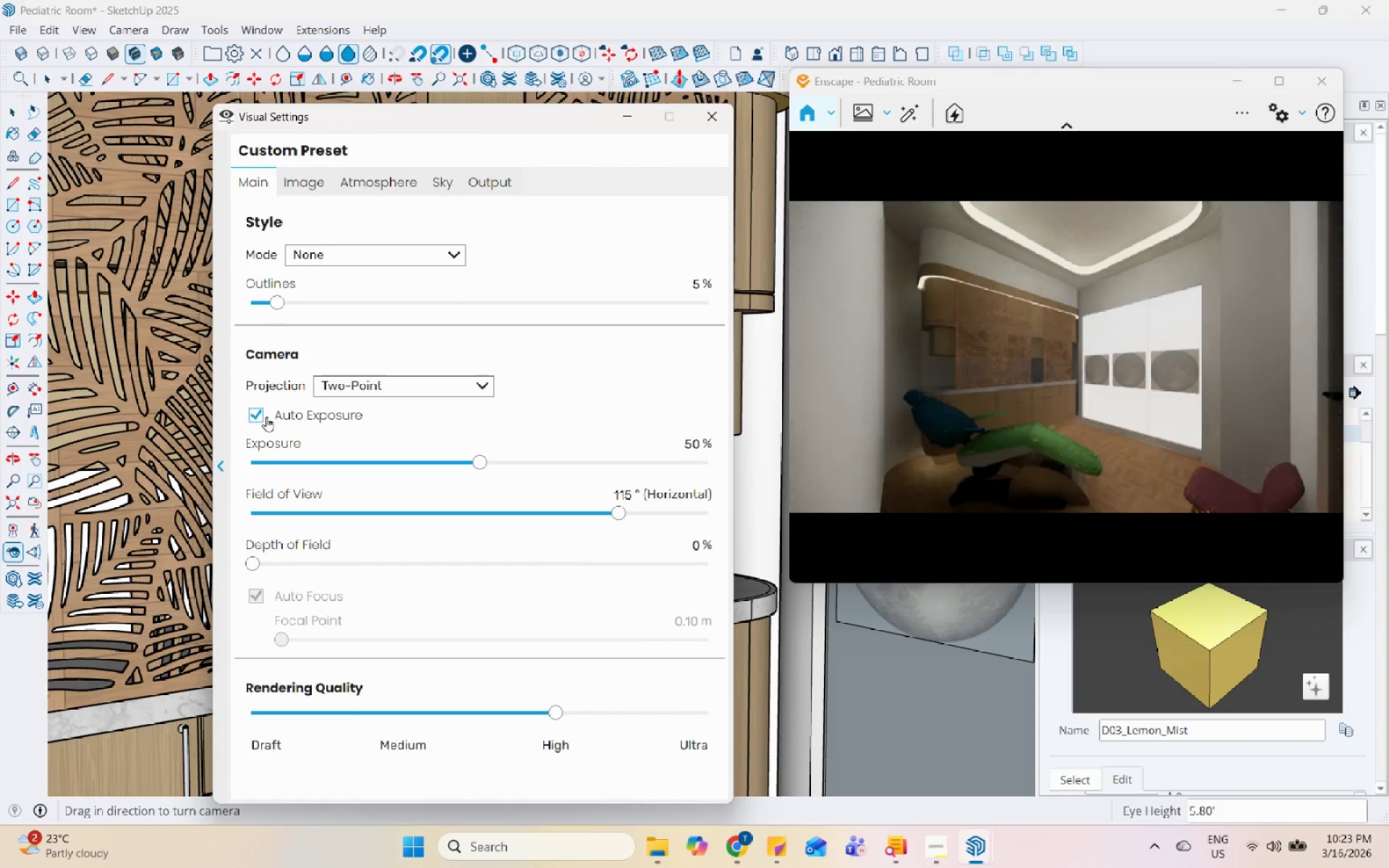 
mouse_move([522, 467])
 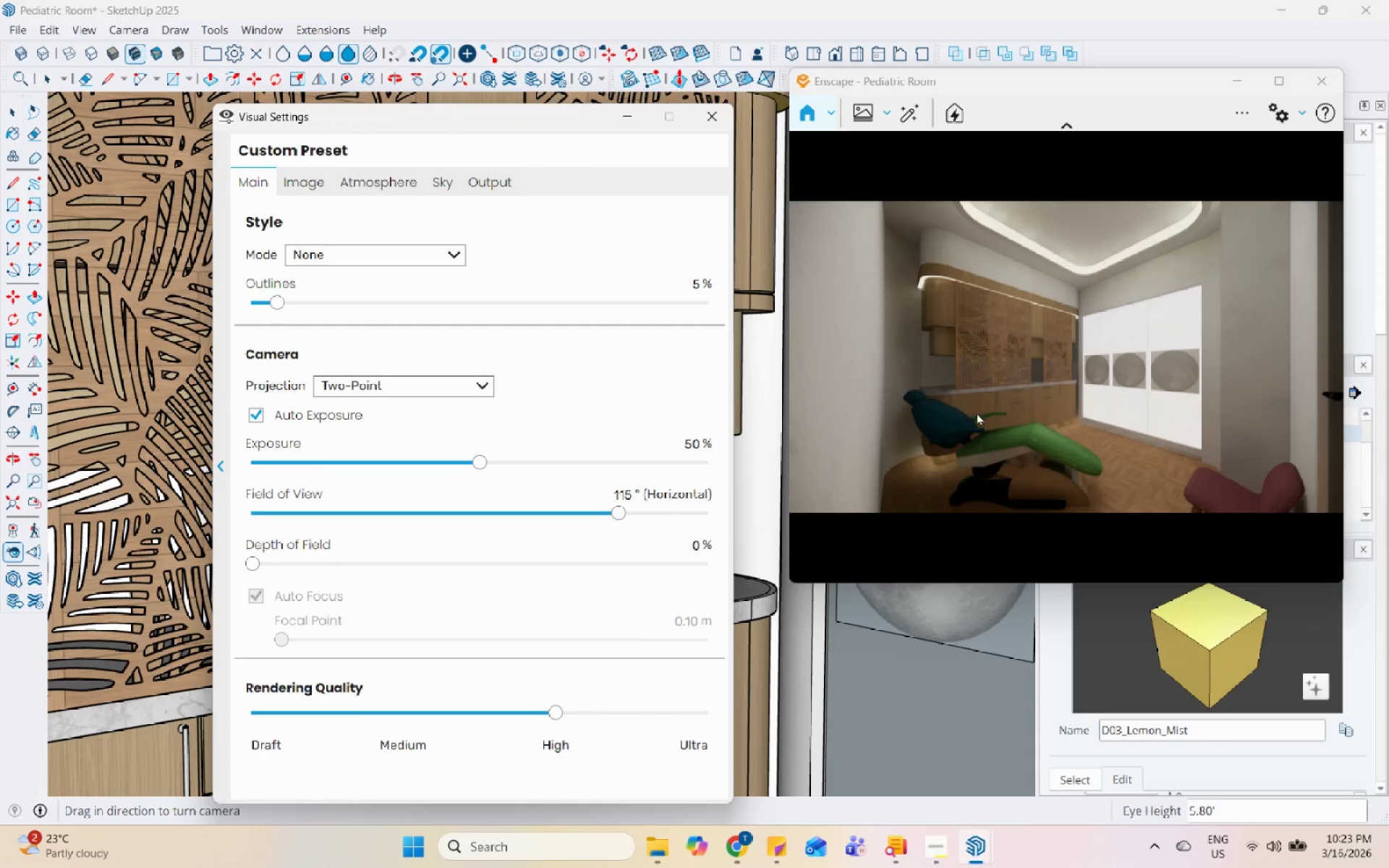 
left_click_drag(start_coordinate=[977, 413], to_coordinate=[1064, 357])
 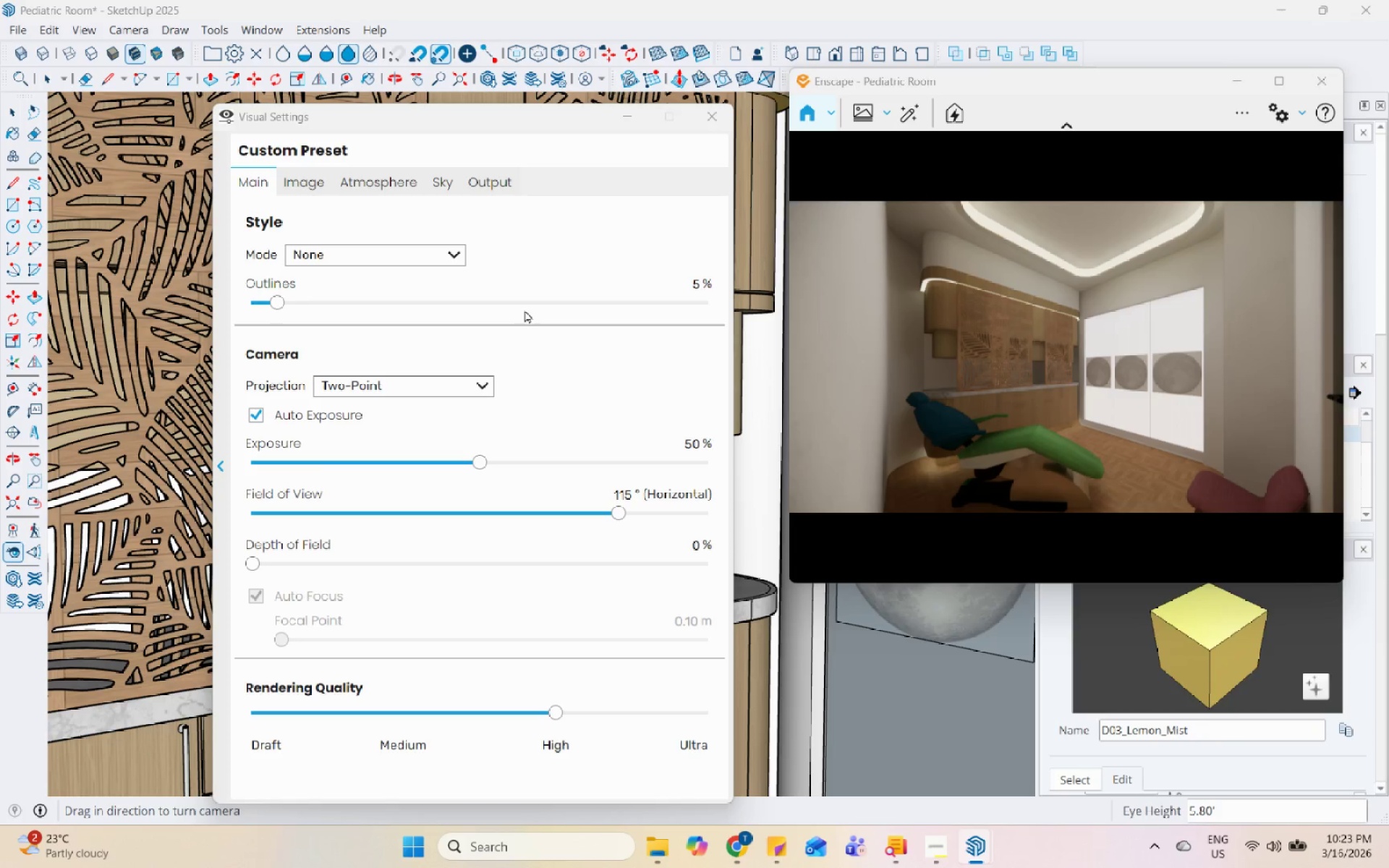 
left_click_drag(start_coordinate=[914, 81], to_coordinate=[917, 113])
 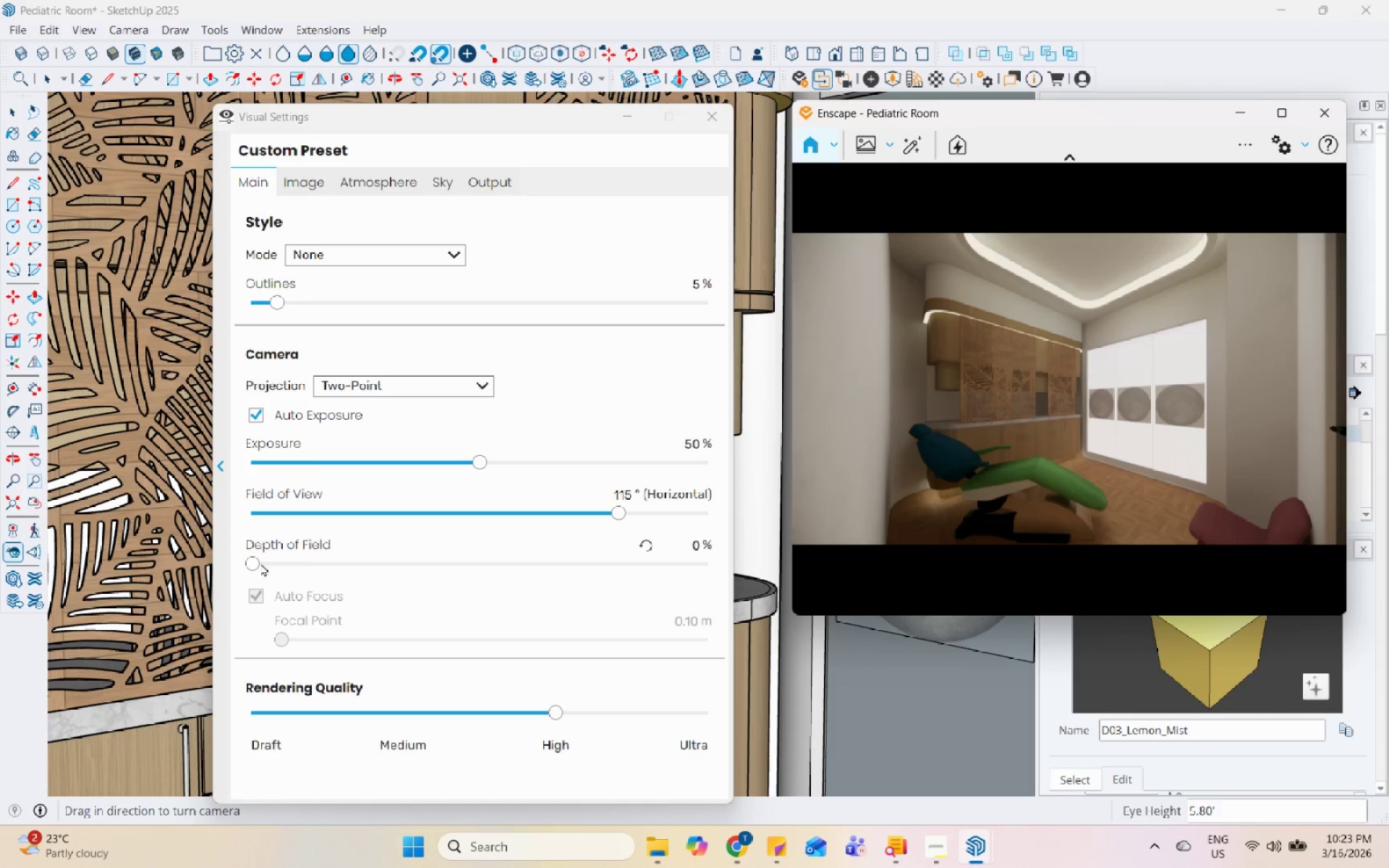 
left_click_drag(start_coordinate=[254, 559], to_coordinate=[313, 563])
 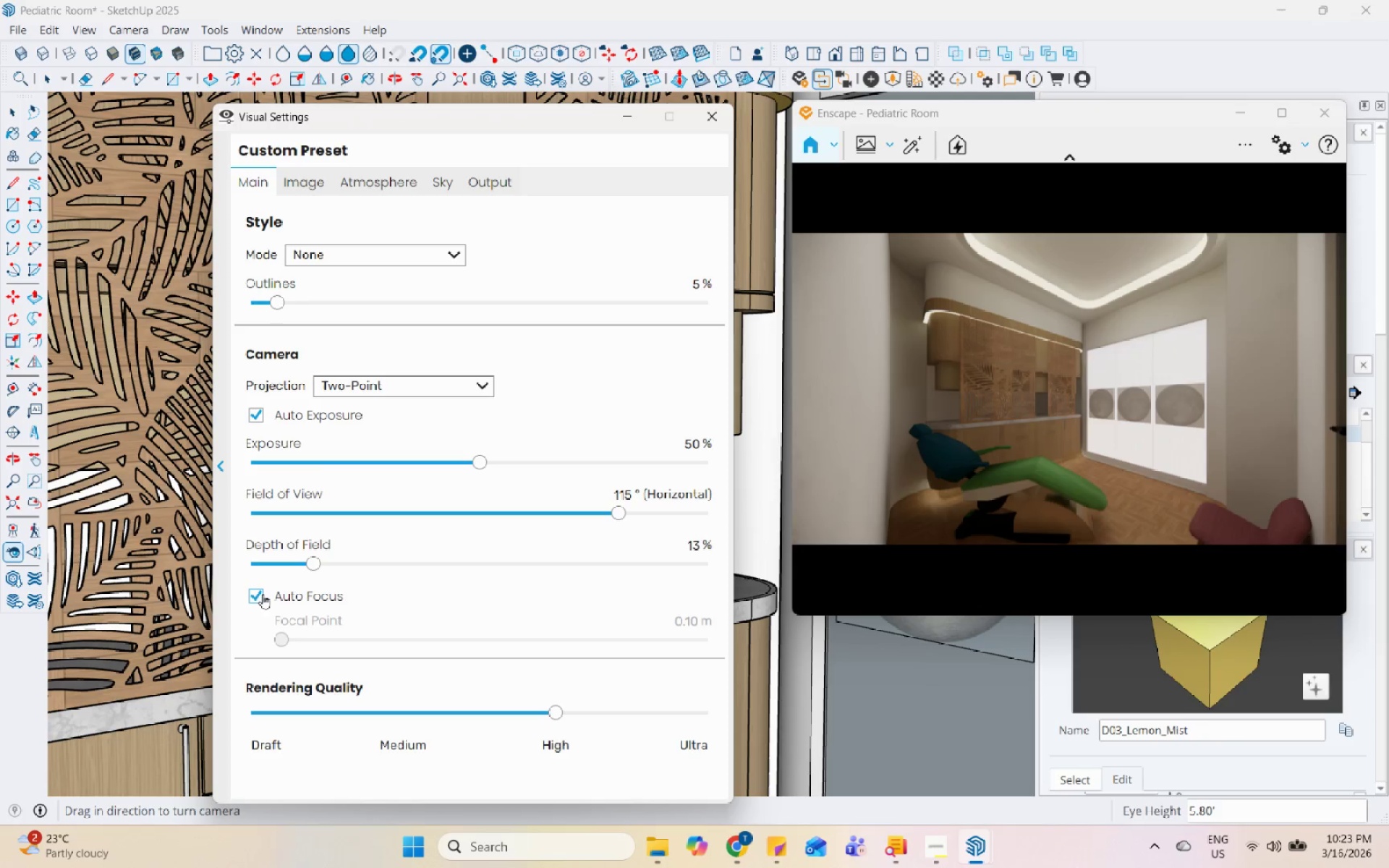 
left_click([256, 594])
 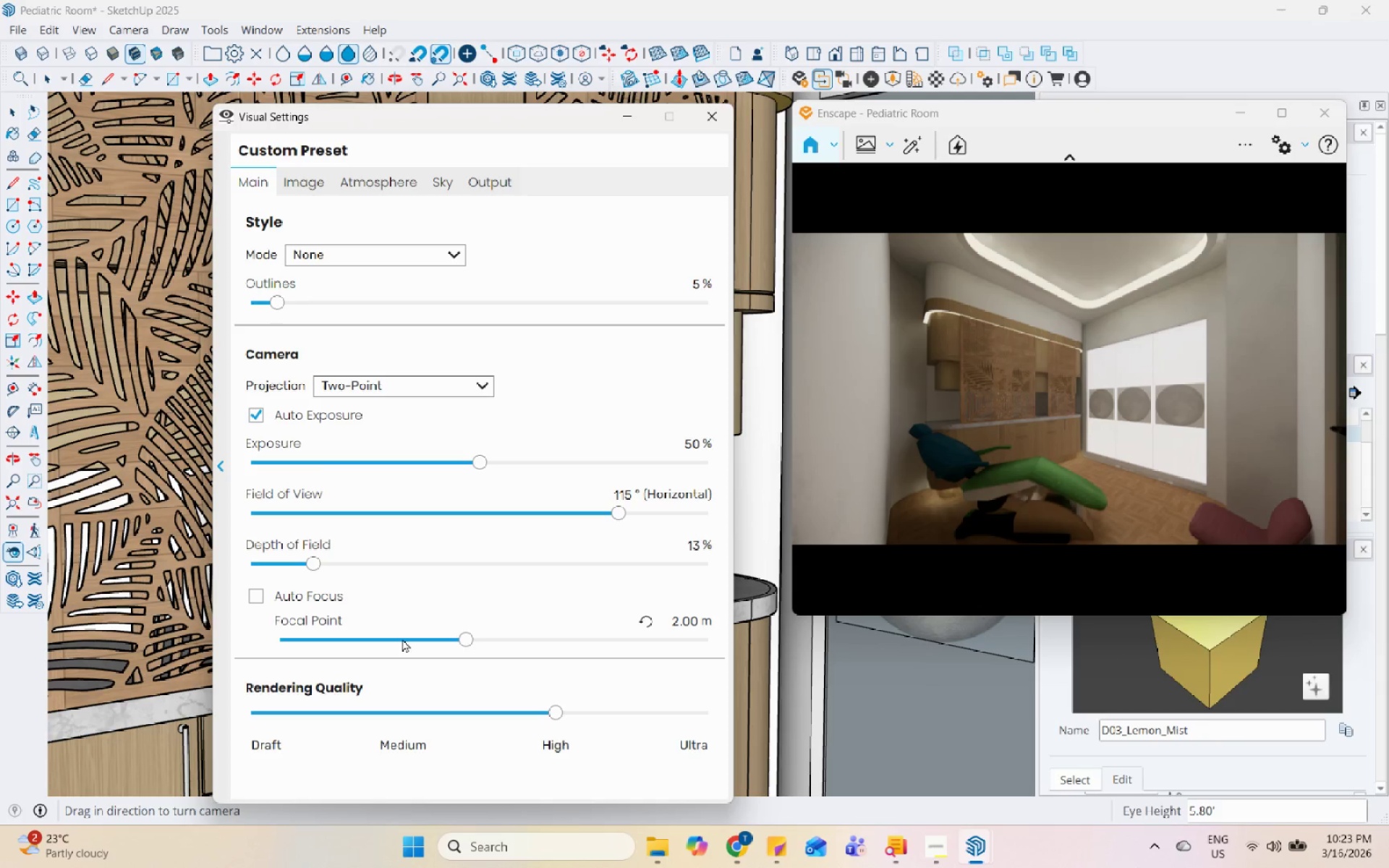 
left_click_drag(start_coordinate=[465, 637], to_coordinate=[451, 647])
 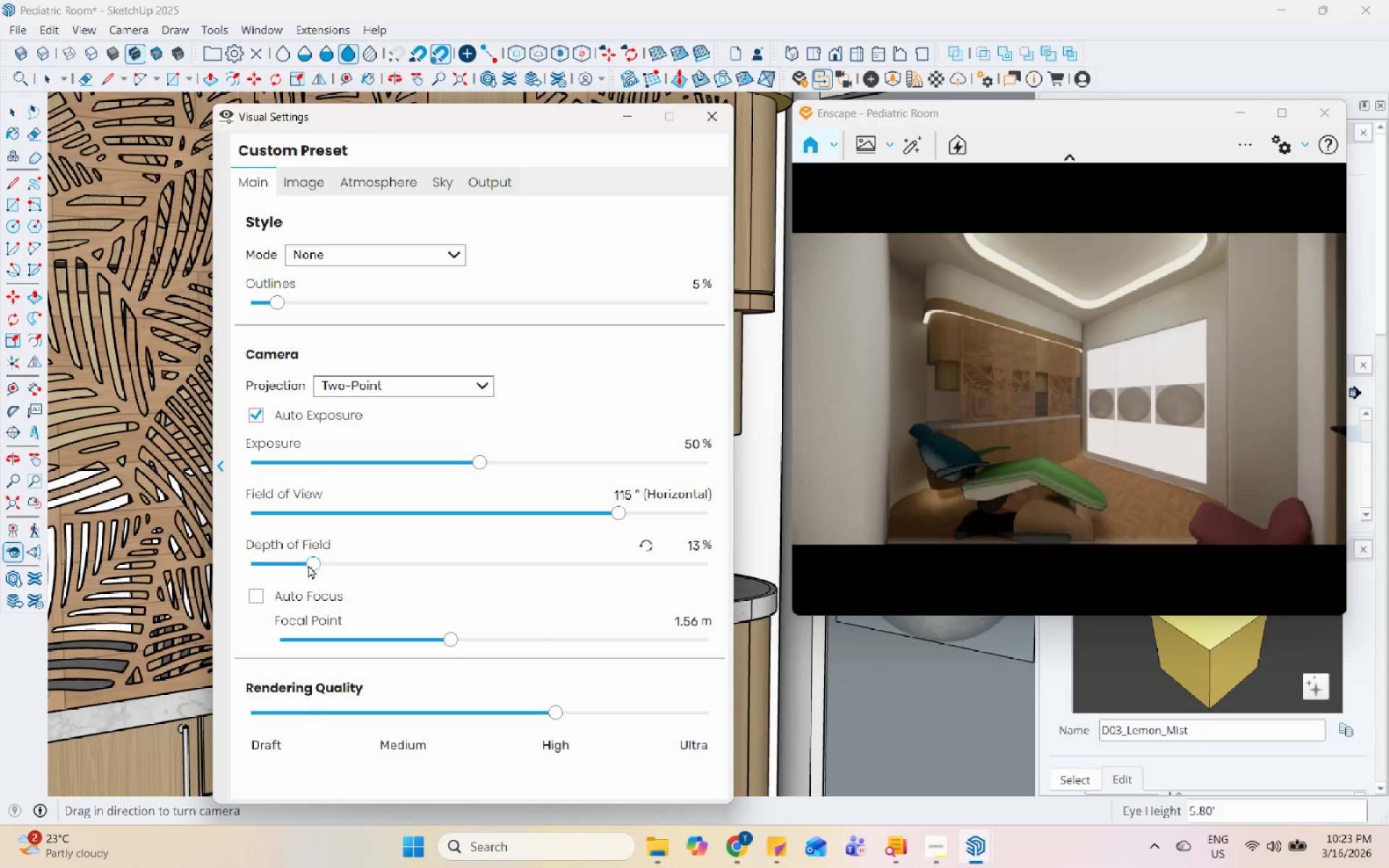 
left_click_drag(start_coordinate=[319, 560], to_coordinate=[335, 561])
 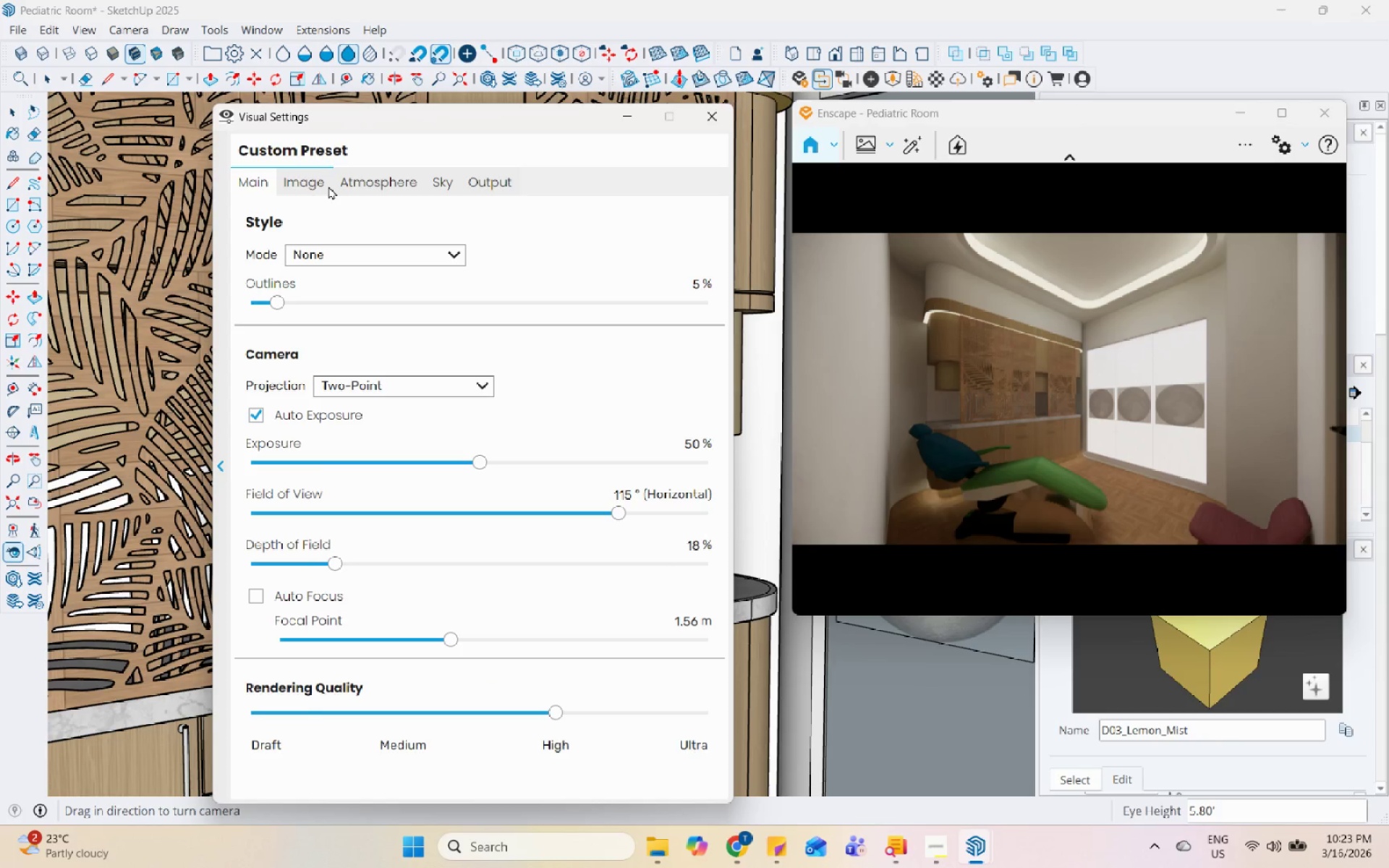 
left_click([328, 186])
 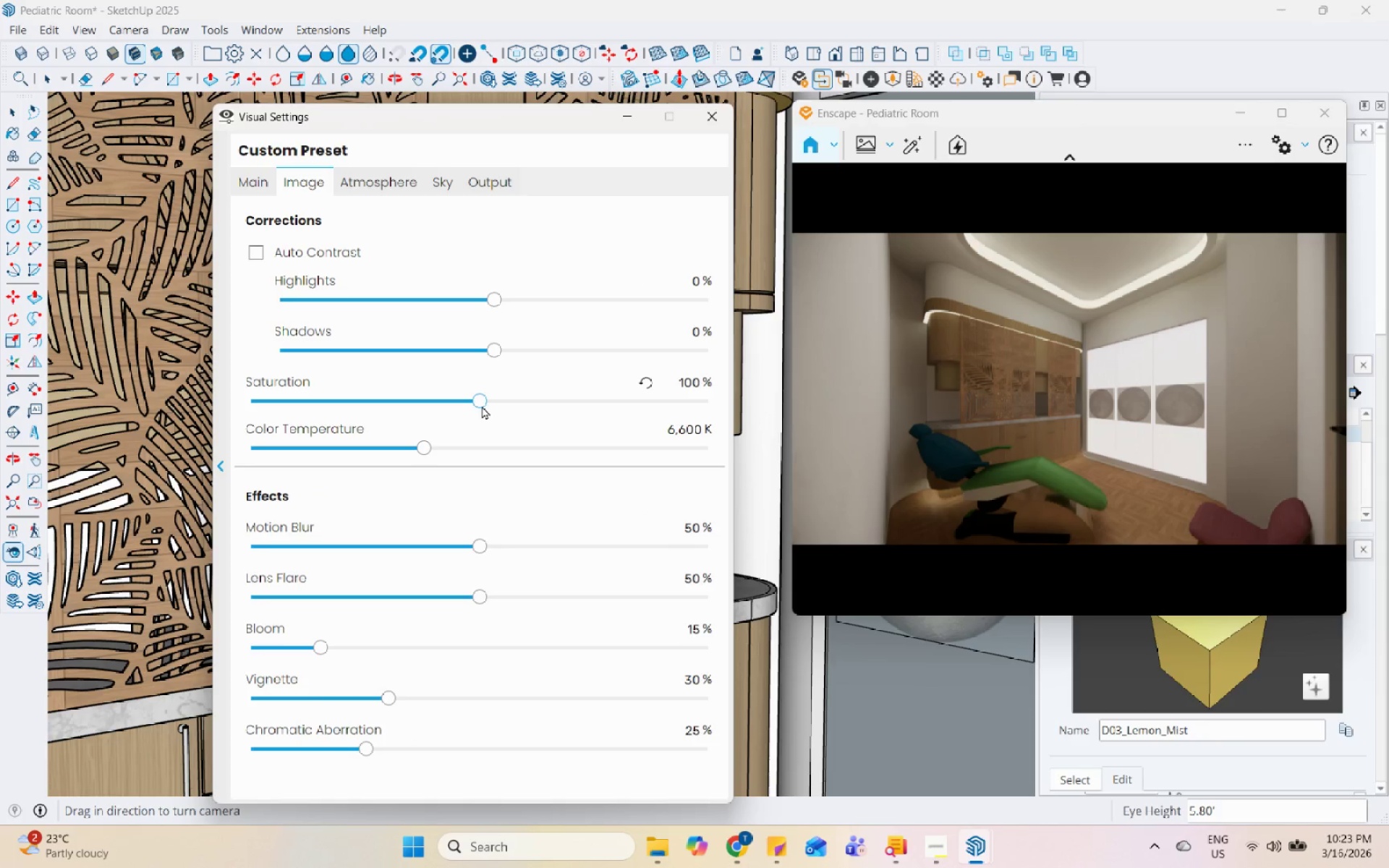 
left_click_drag(start_coordinate=[483, 400], to_coordinate=[461, 409])
 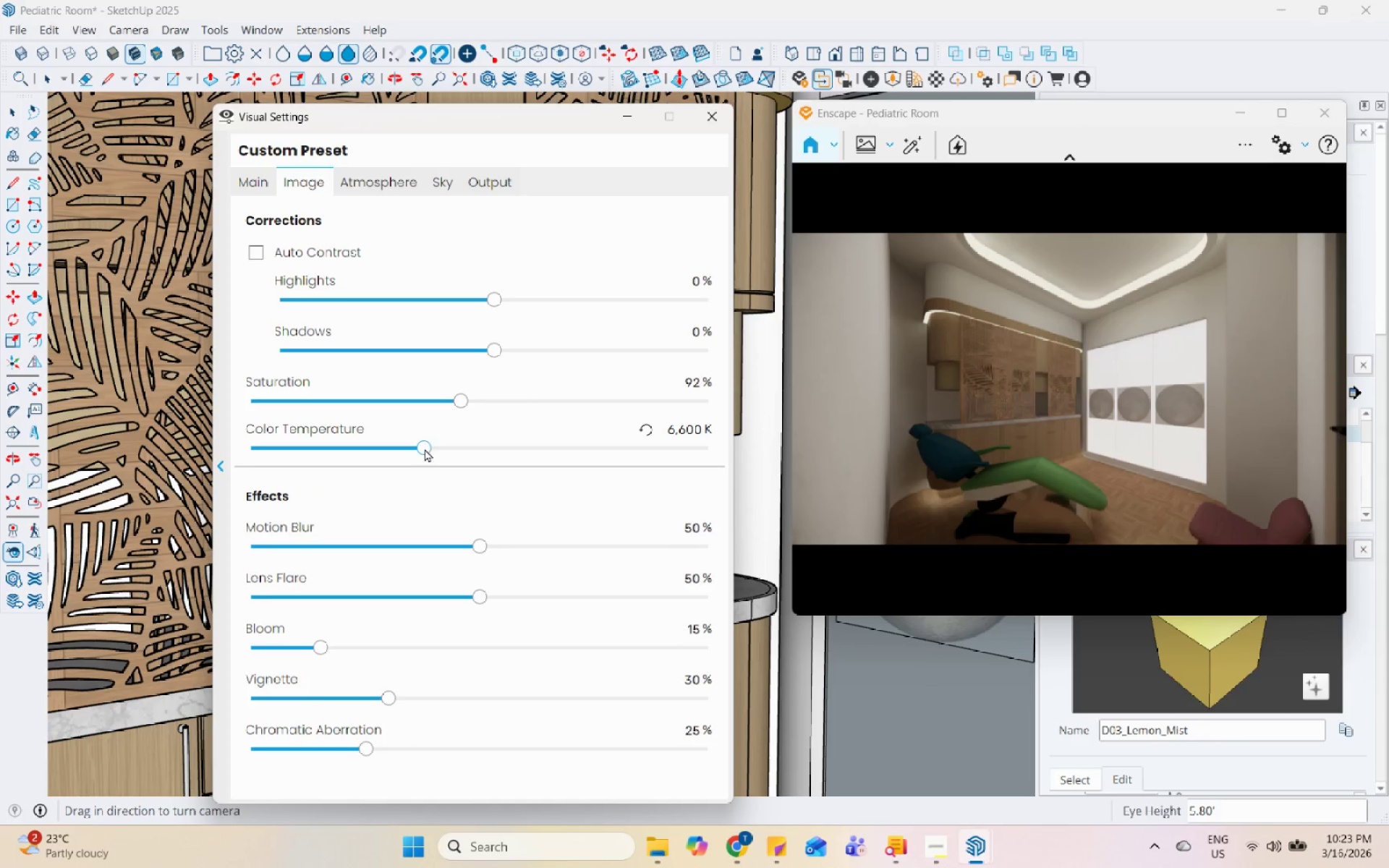 
left_click_drag(start_coordinate=[425, 448], to_coordinate=[519, 458])
 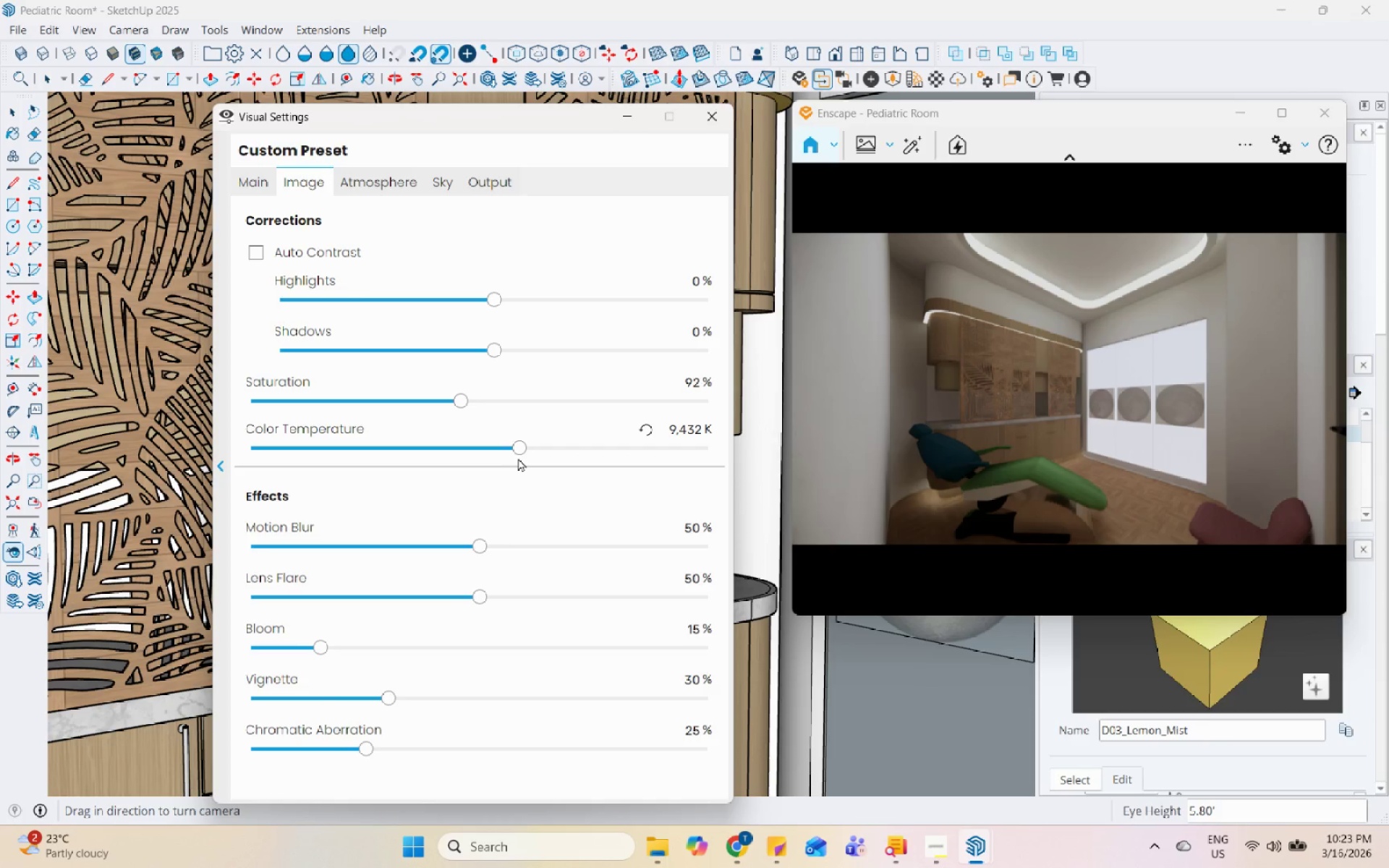 
wait(5.81)
 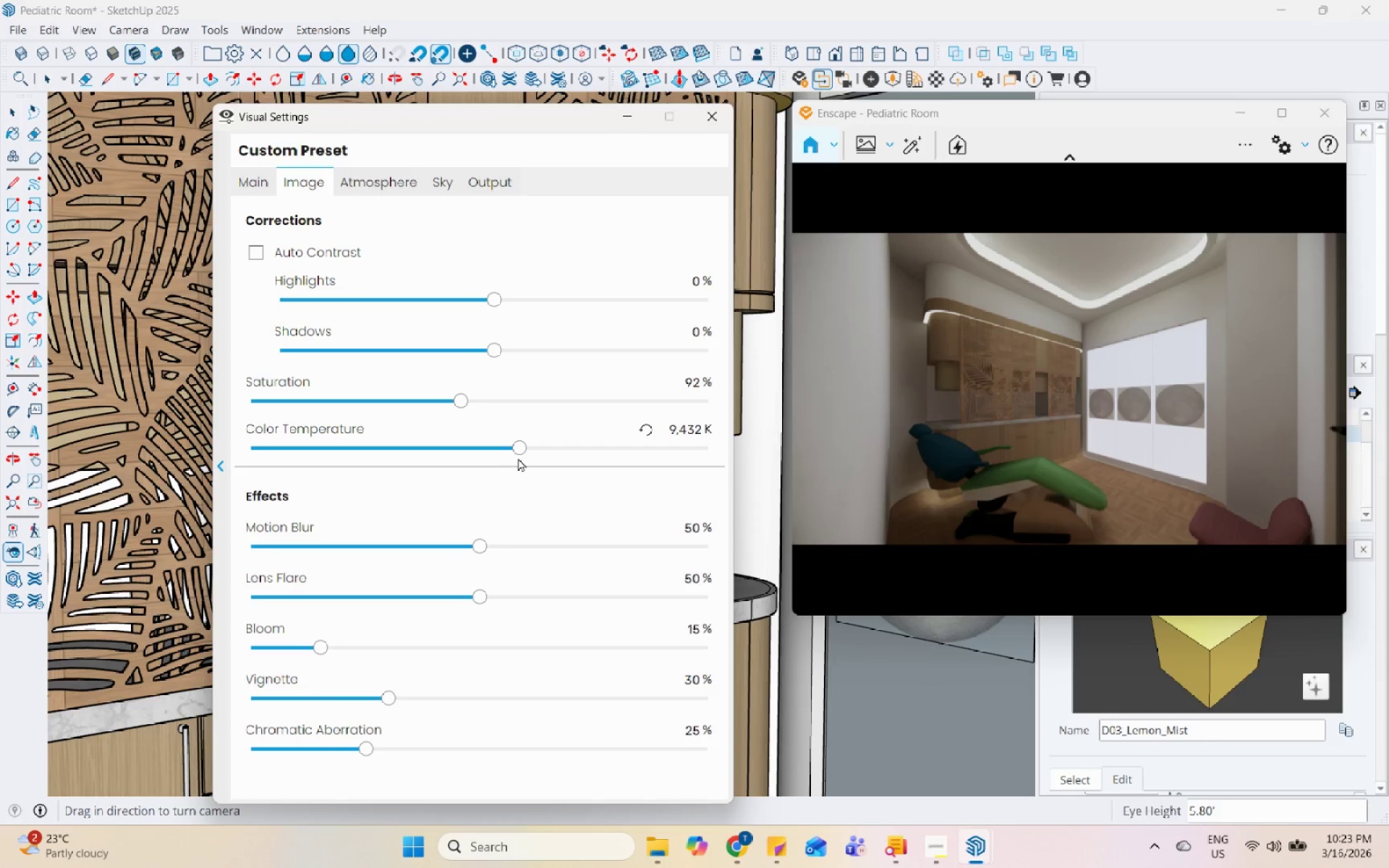 
left_click([262, 184])
 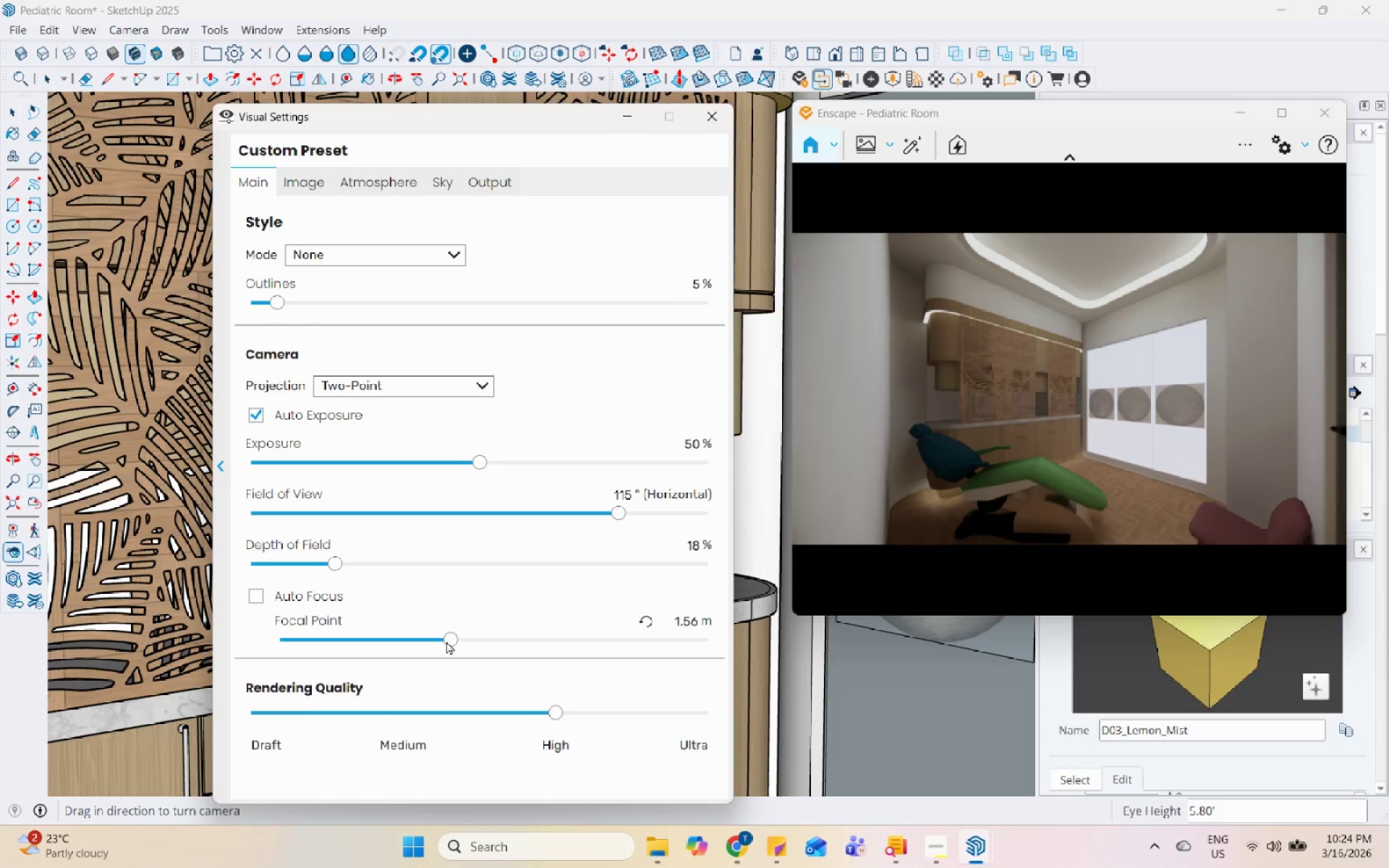 
left_click_drag(start_coordinate=[443, 626], to_coordinate=[491, 628])
 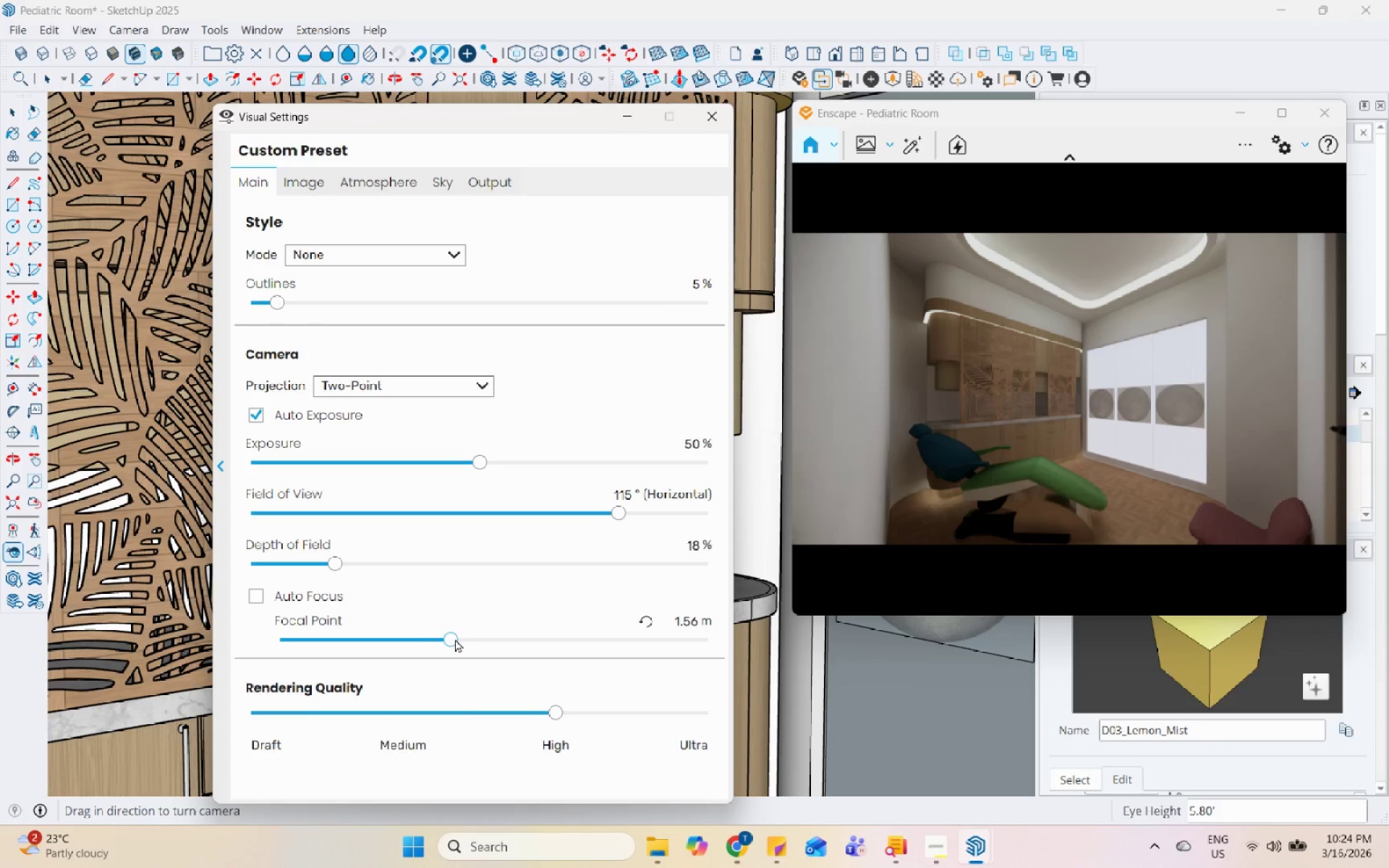 
left_click_drag(start_coordinate=[449, 639], to_coordinate=[454, 656])
 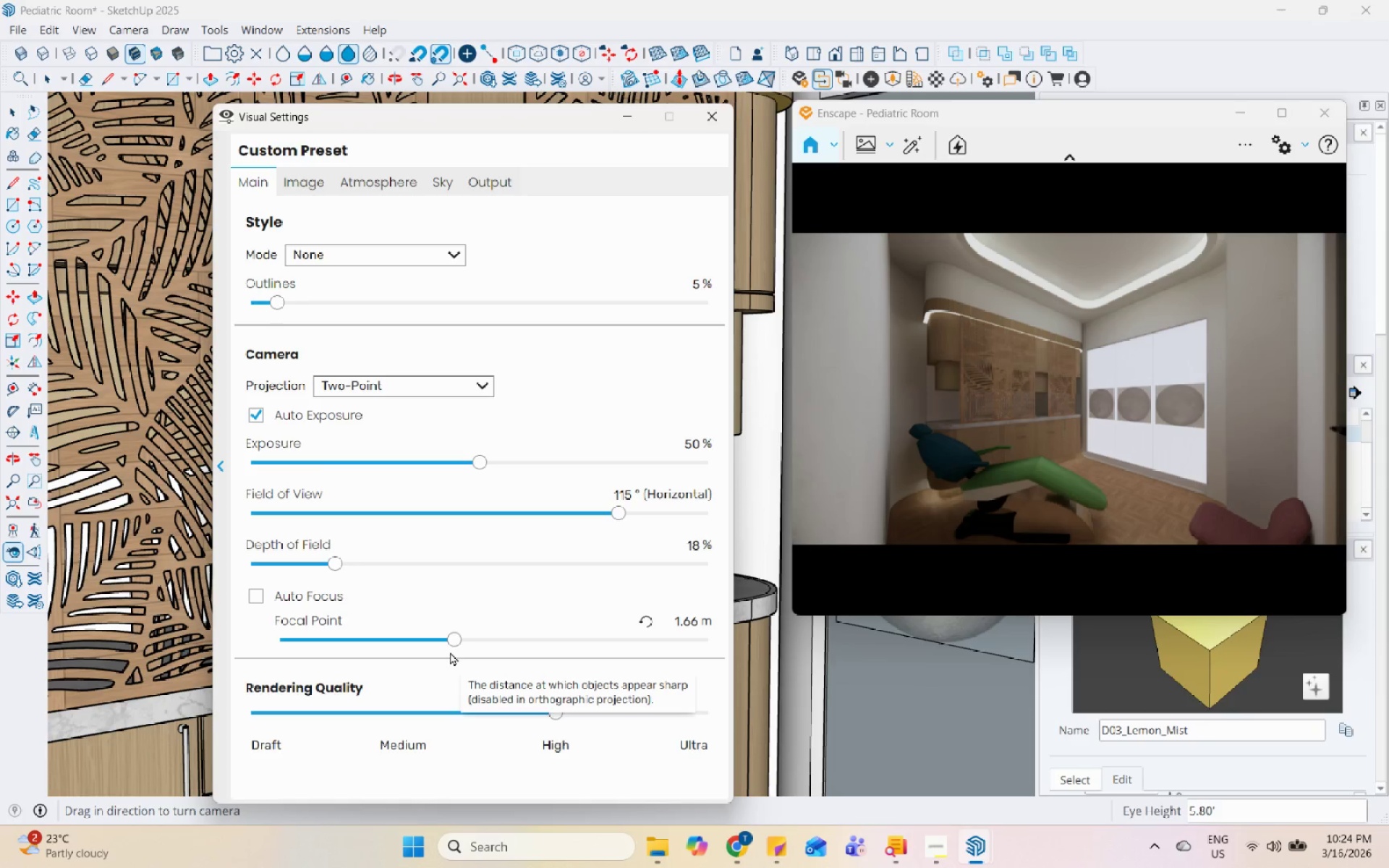 
left_click_drag(start_coordinate=[341, 569], to_coordinate=[361, 569])
 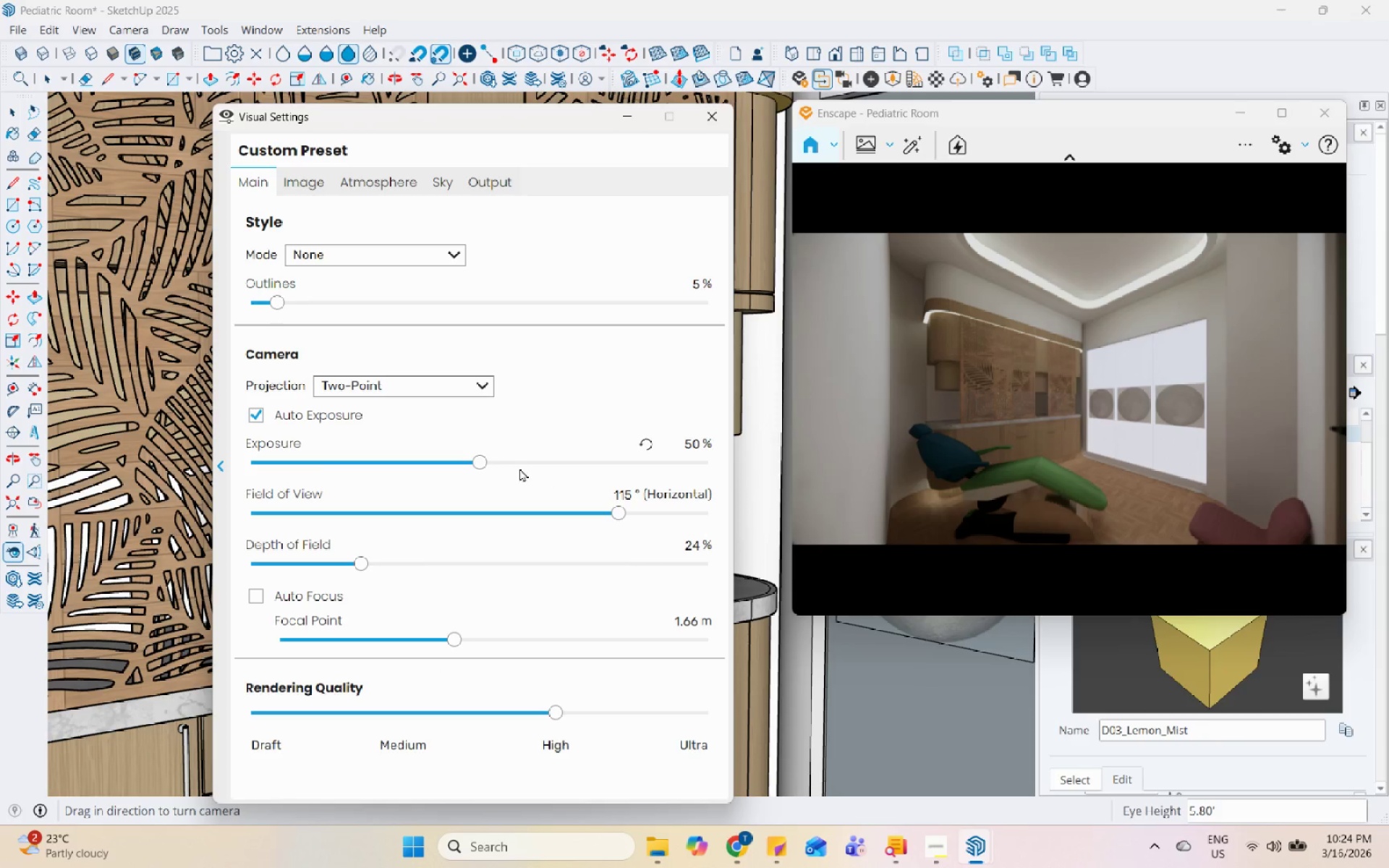 
left_click_drag(start_coordinate=[479, 461], to_coordinate=[498, 467])
 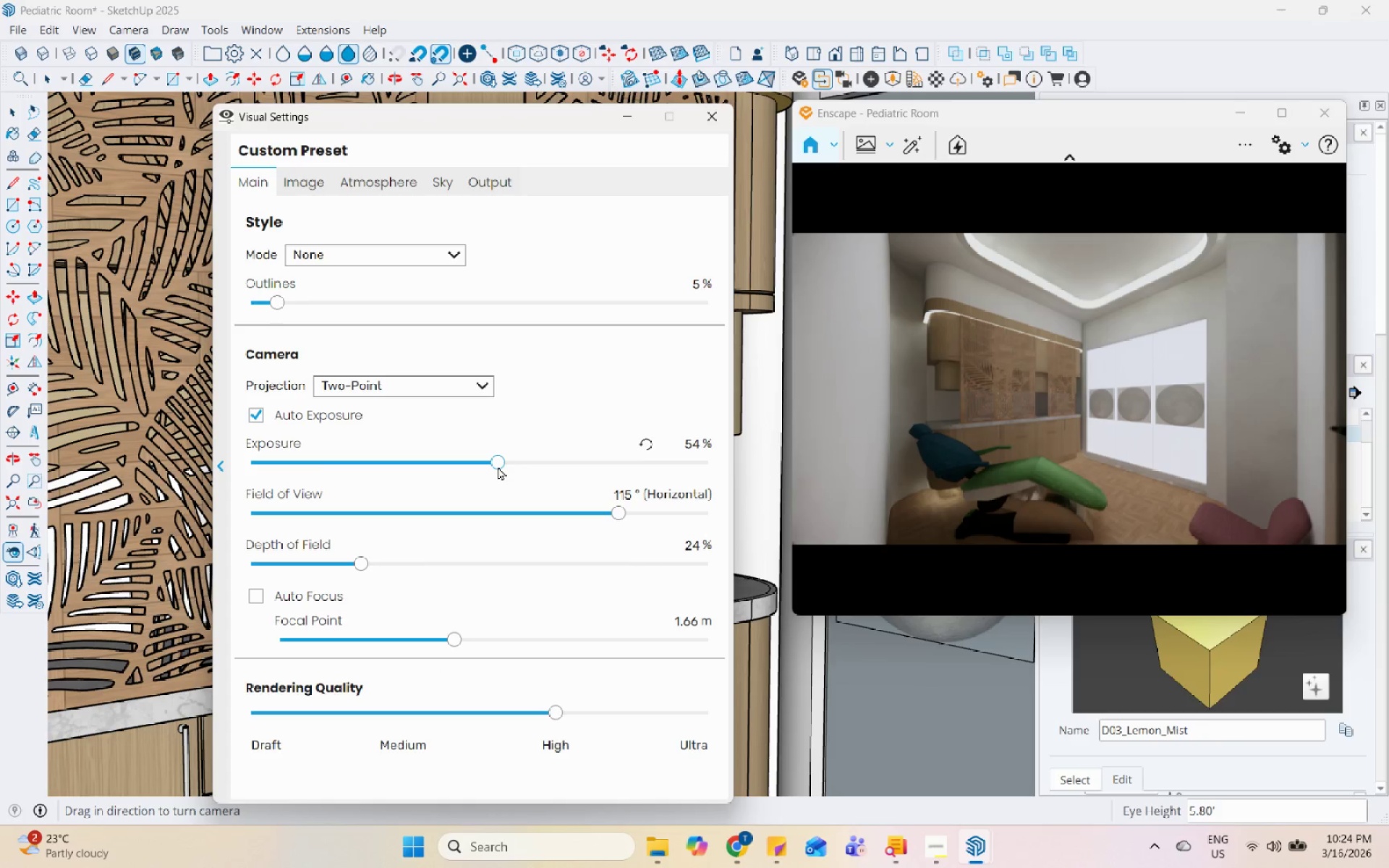 
left_click_drag(start_coordinate=[498, 467], to_coordinate=[514, 467])
 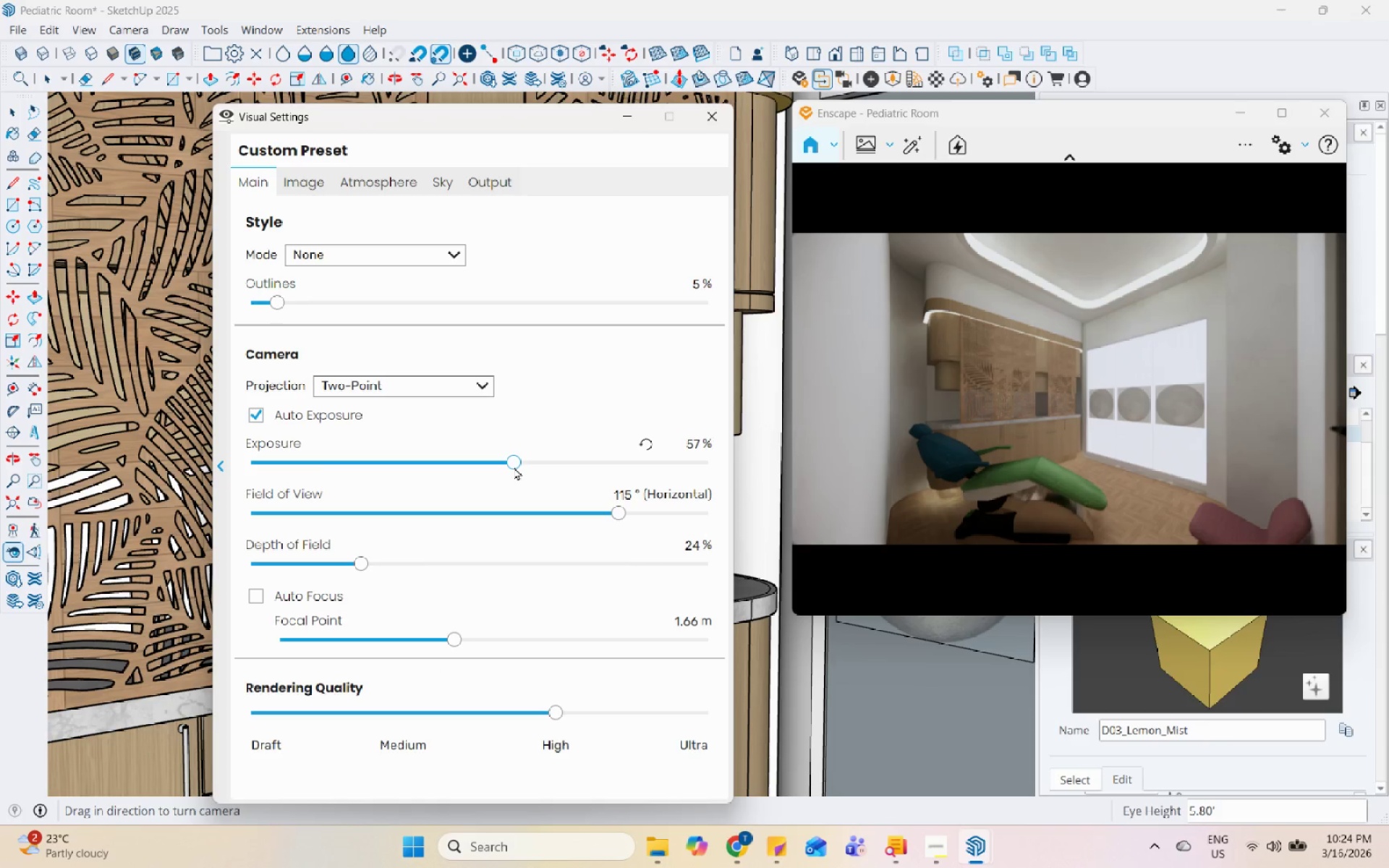 
left_click_drag(start_coordinate=[514, 467], to_coordinate=[520, 467])
 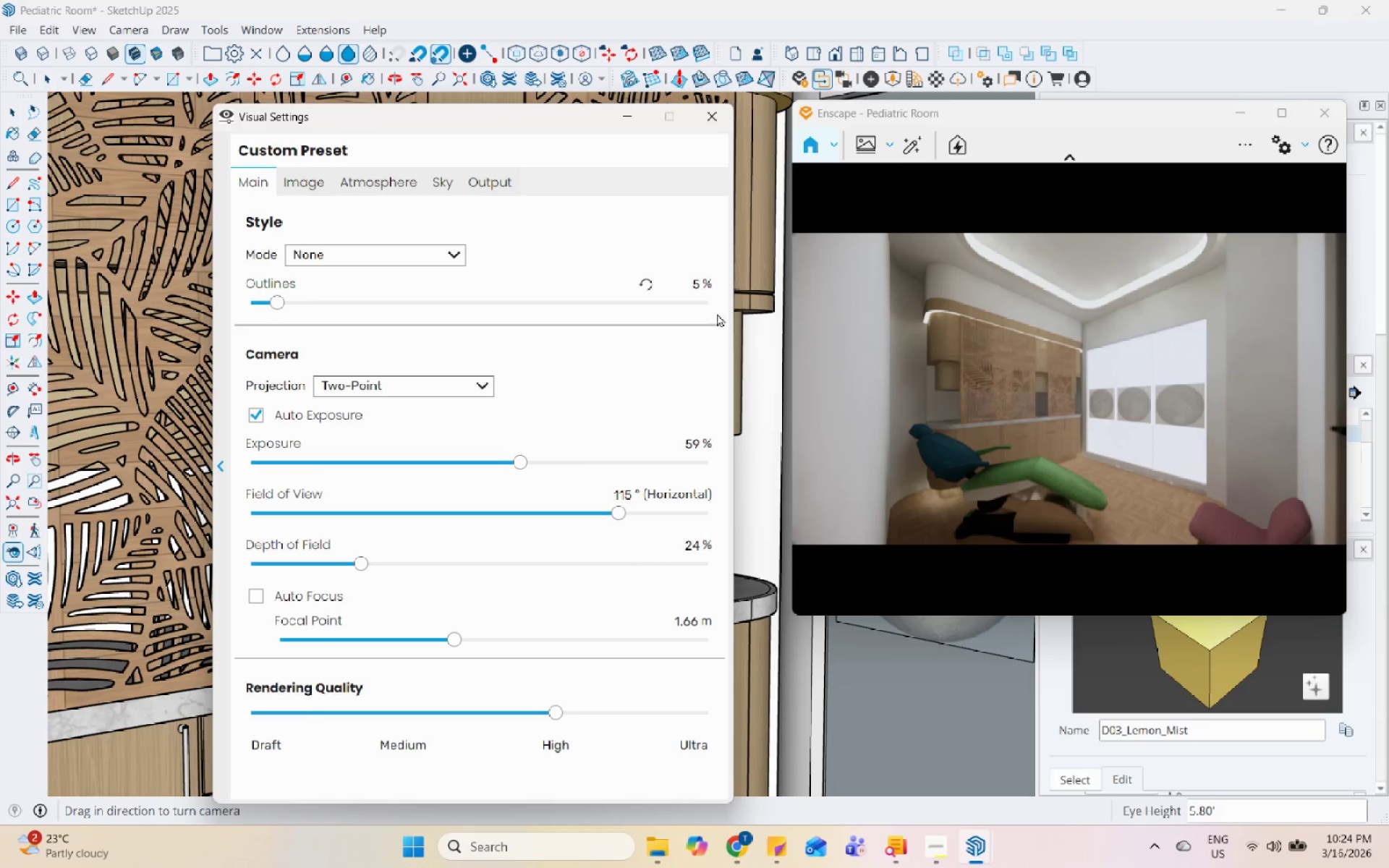 
left_click_drag(start_coordinate=[1073, 388], to_coordinate=[1069, 380])
 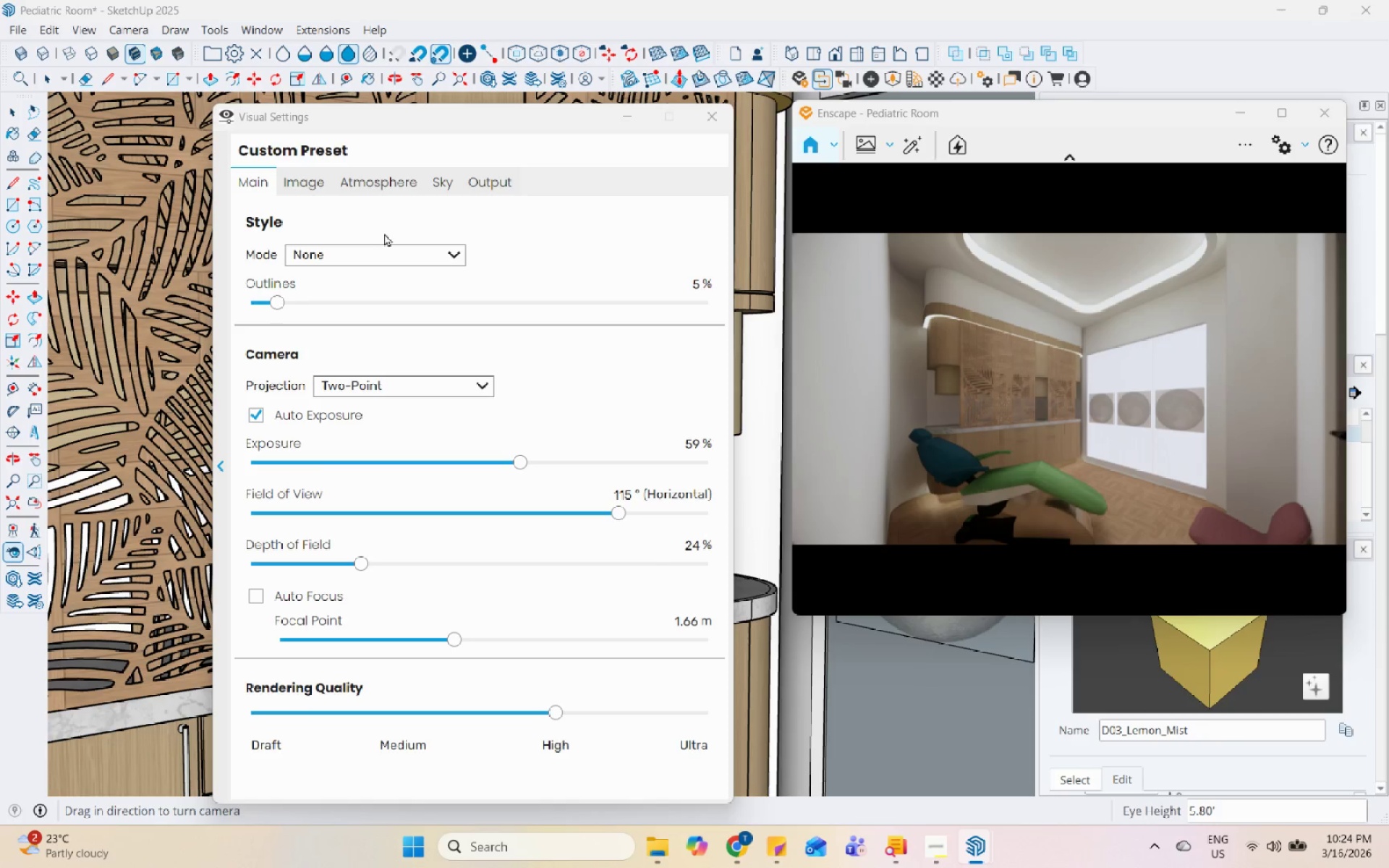 
left_click([305, 182])
 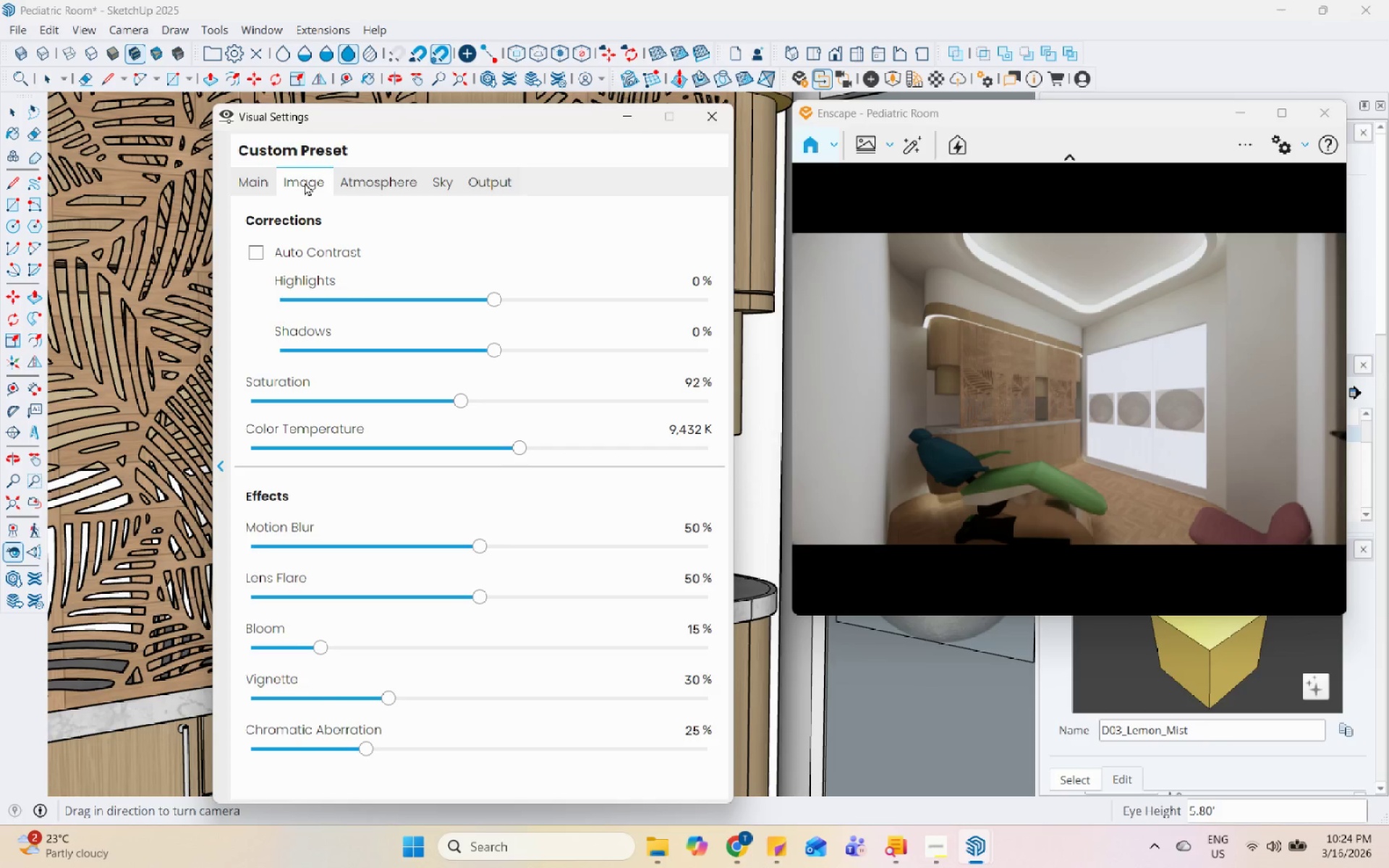 
wait(13.51)
 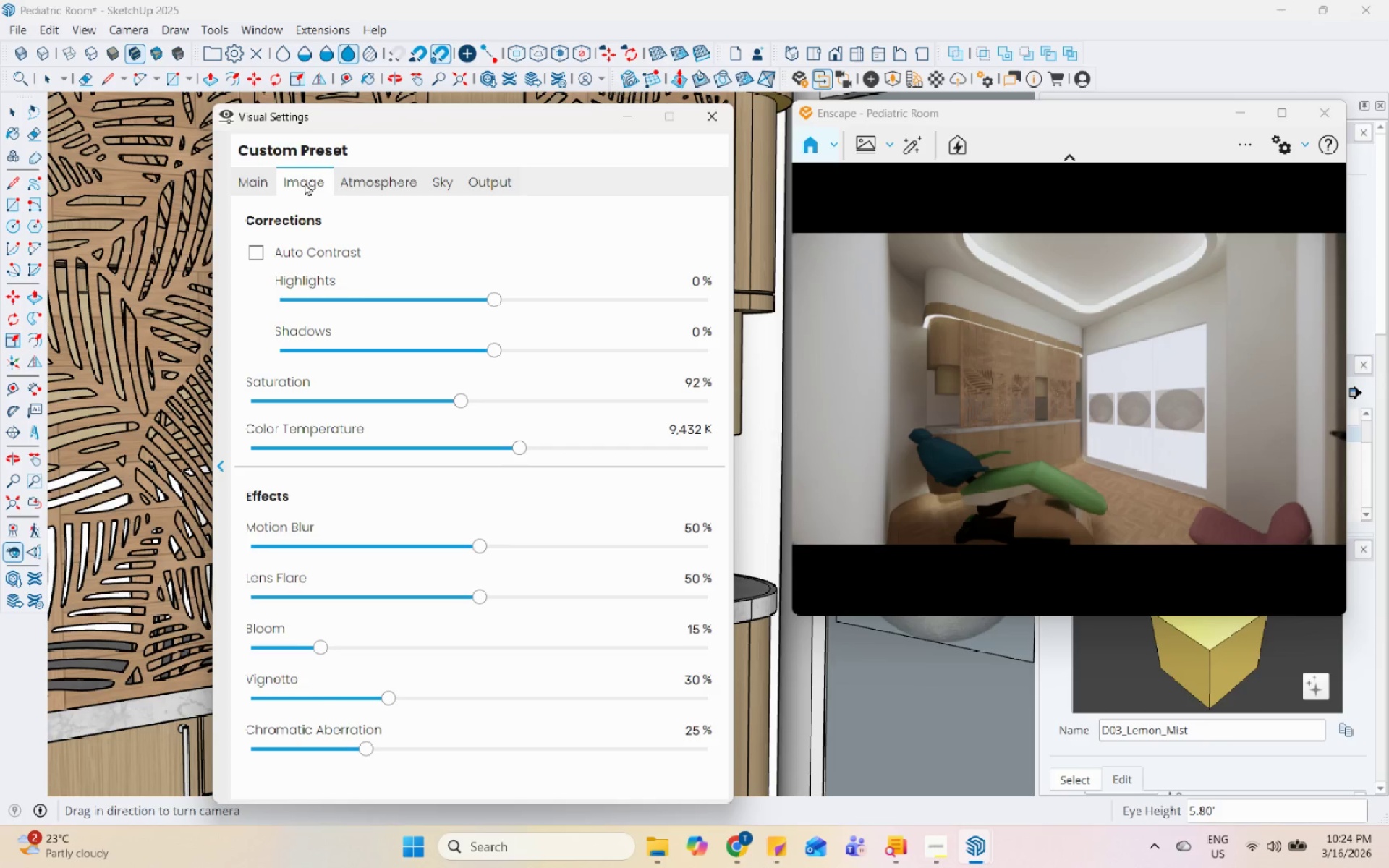 
left_click([342, 177])
 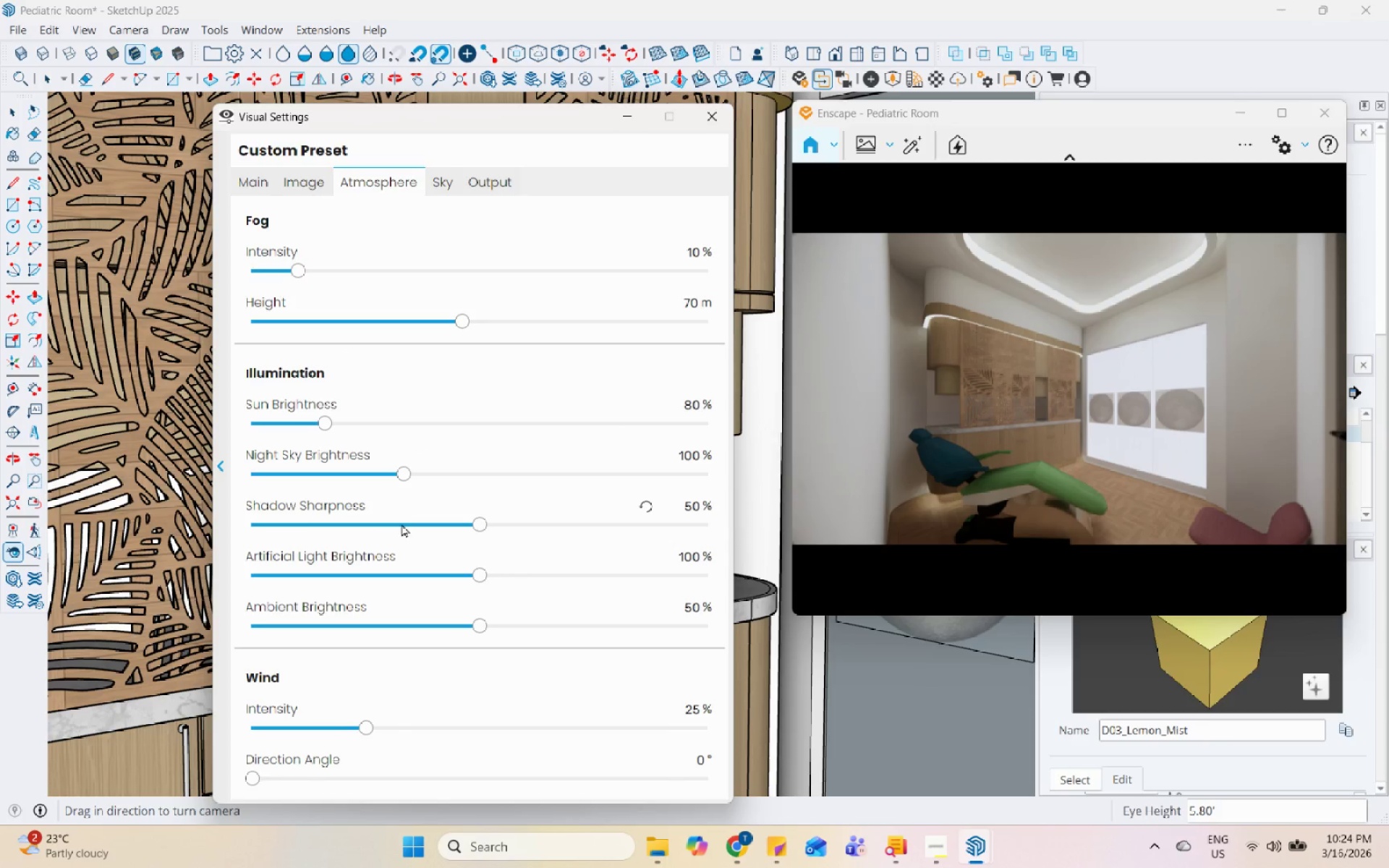 
left_click_drag(start_coordinate=[478, 573], to_coordinate=[498, 575])
 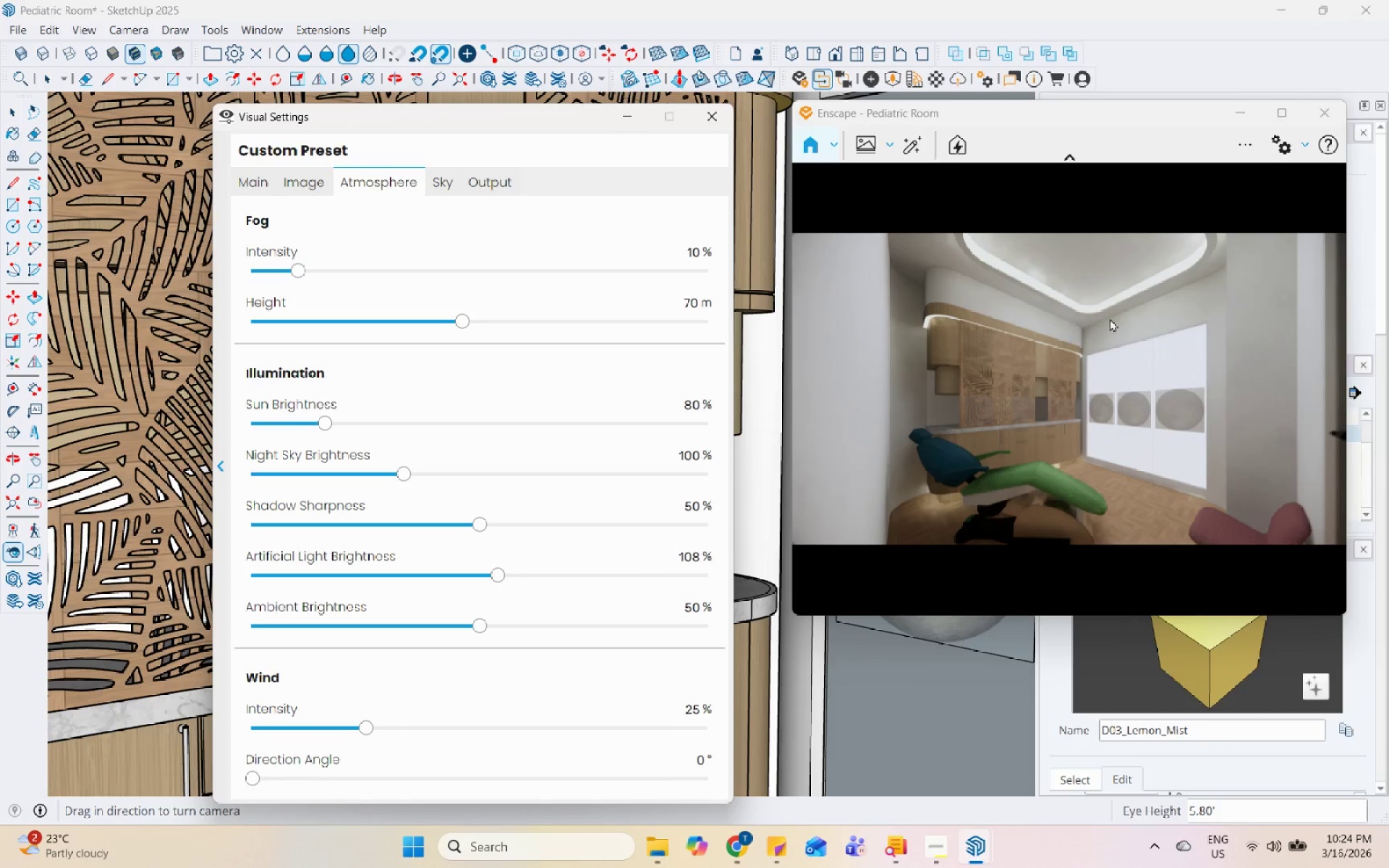 
left_click([1111, 318])
 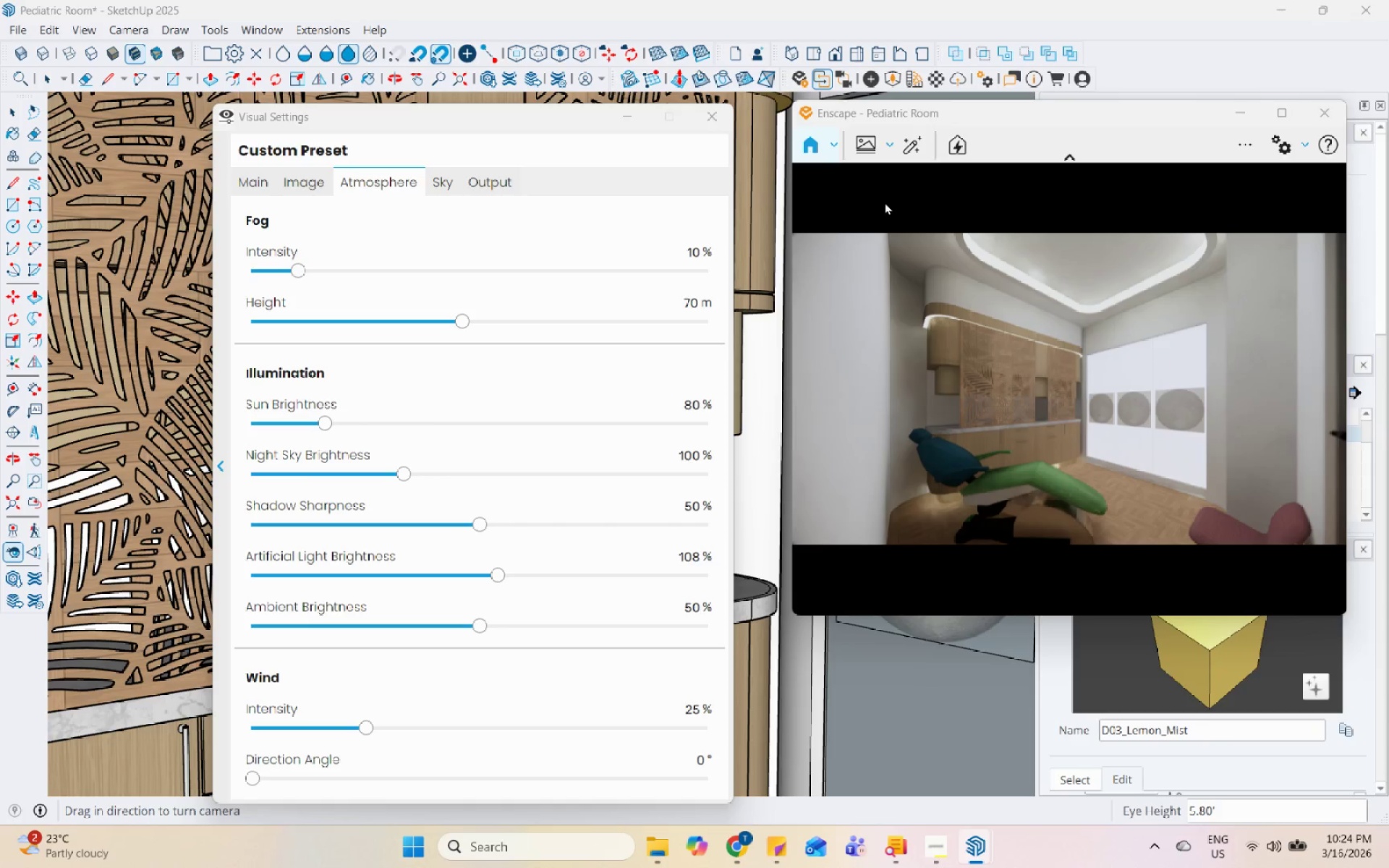 
left_click([870, 139])
 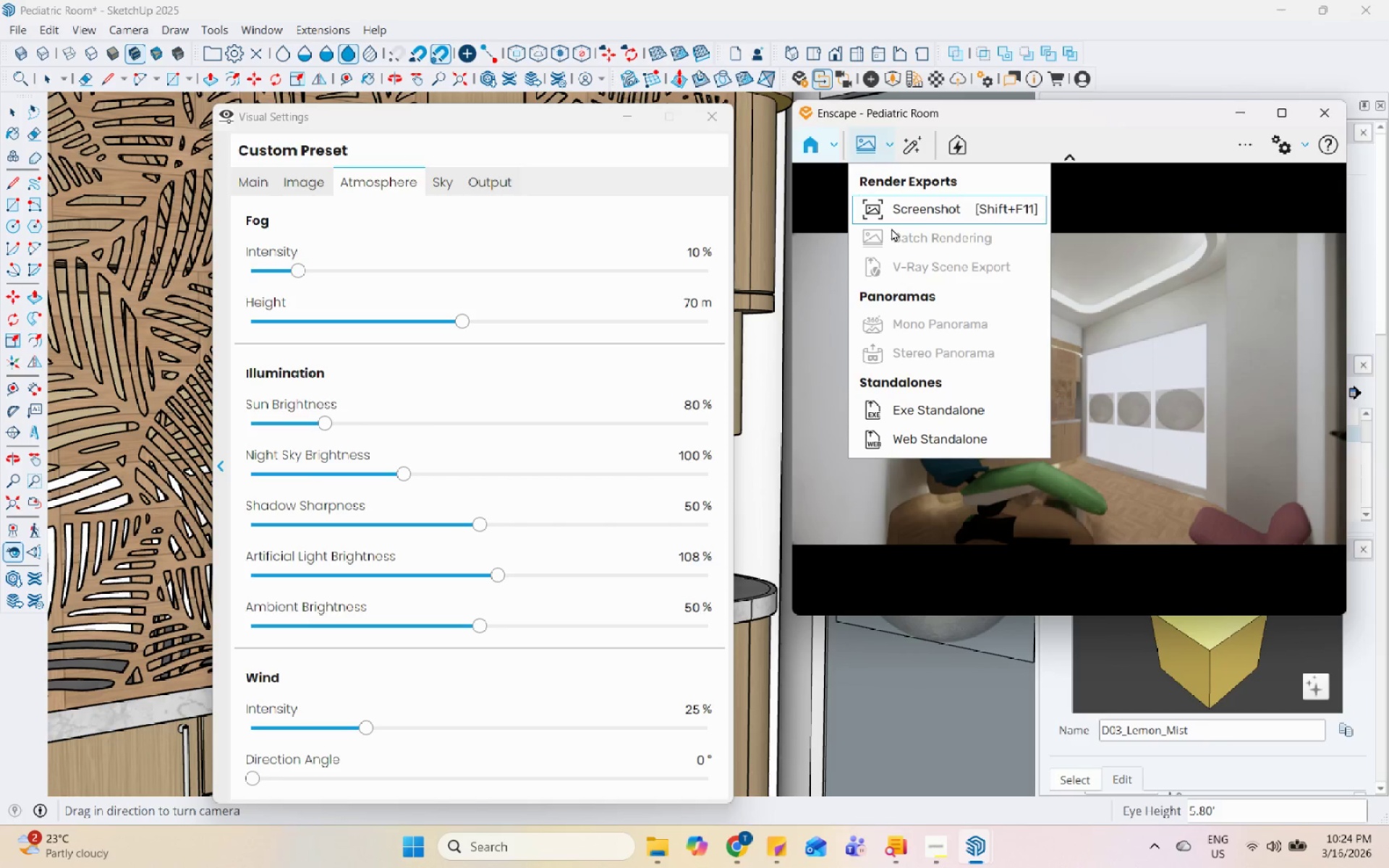 
left_click([912, 210])
 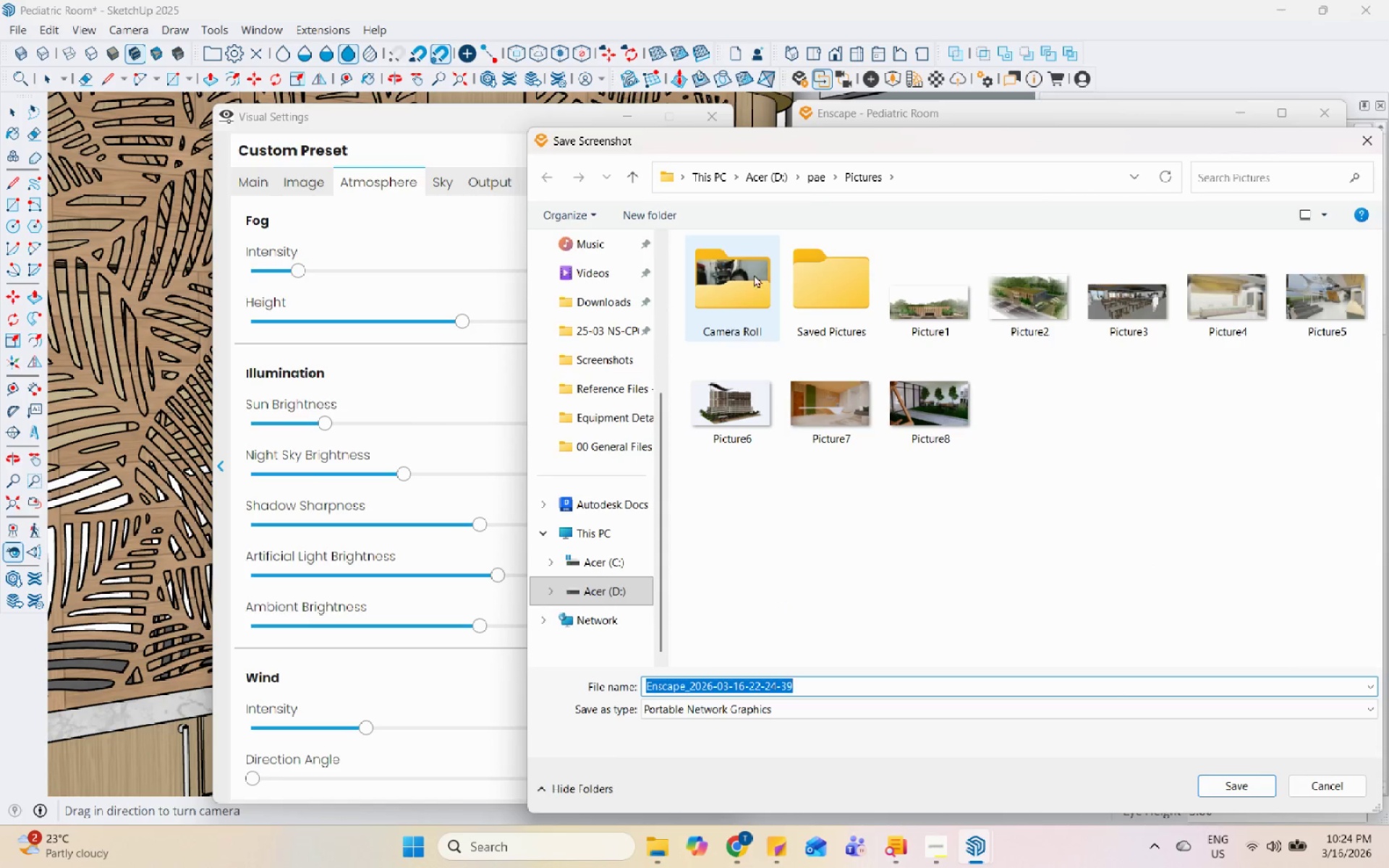 
left_click([811, 168])
 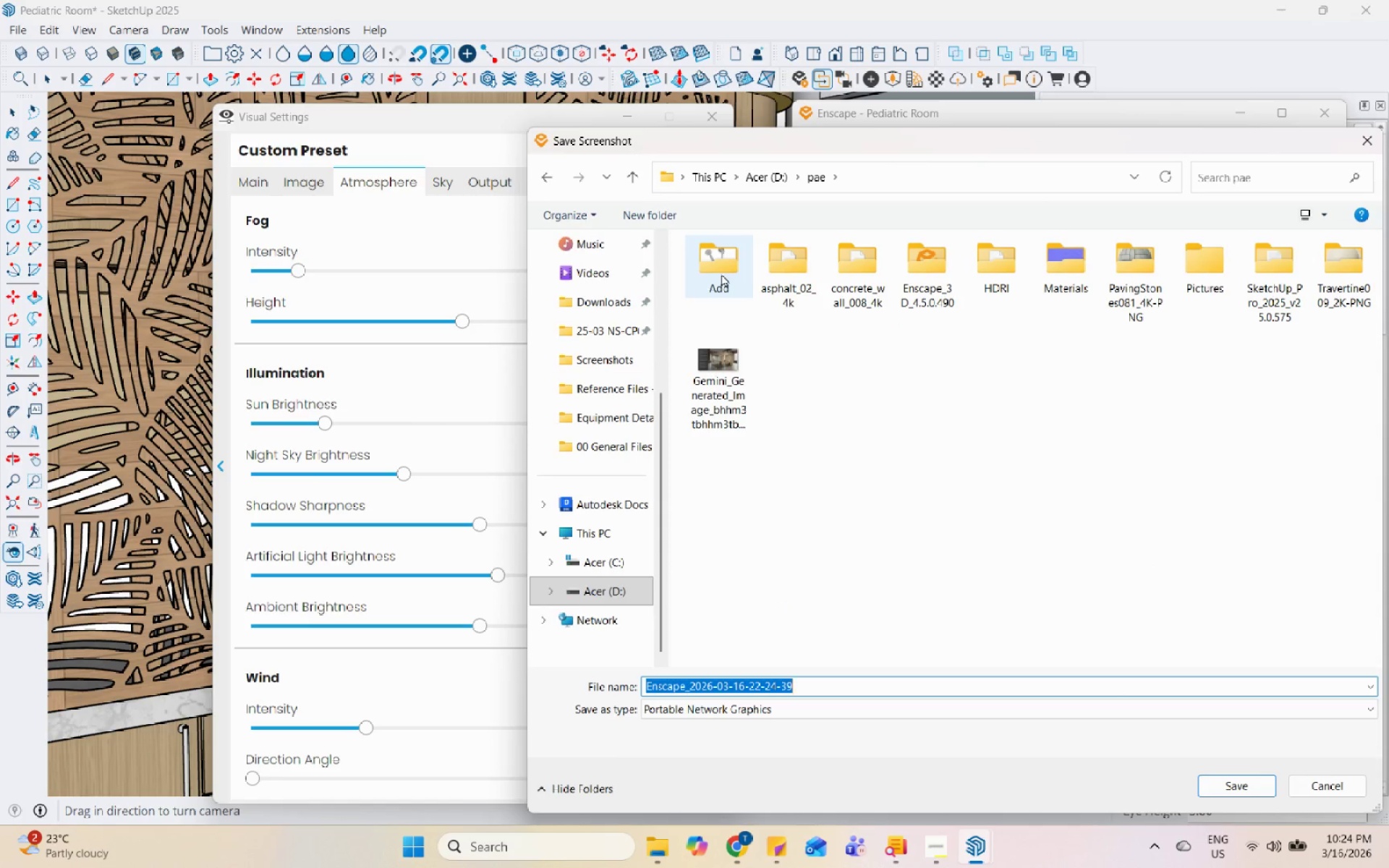 
double_click([721, 273])
 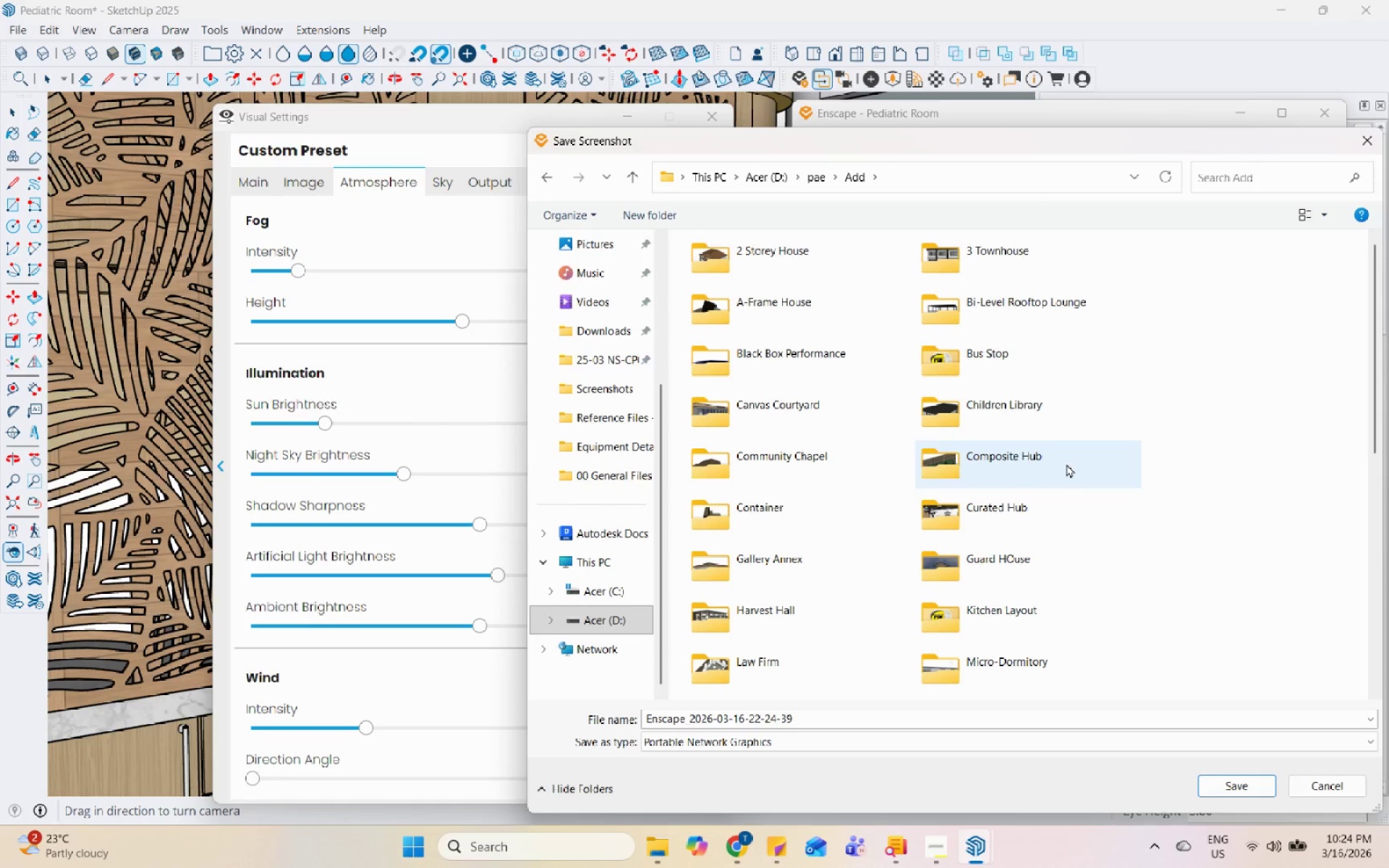 
scroll: coordinate [1063, 491], scroll_direction: down, amount: 2.0
 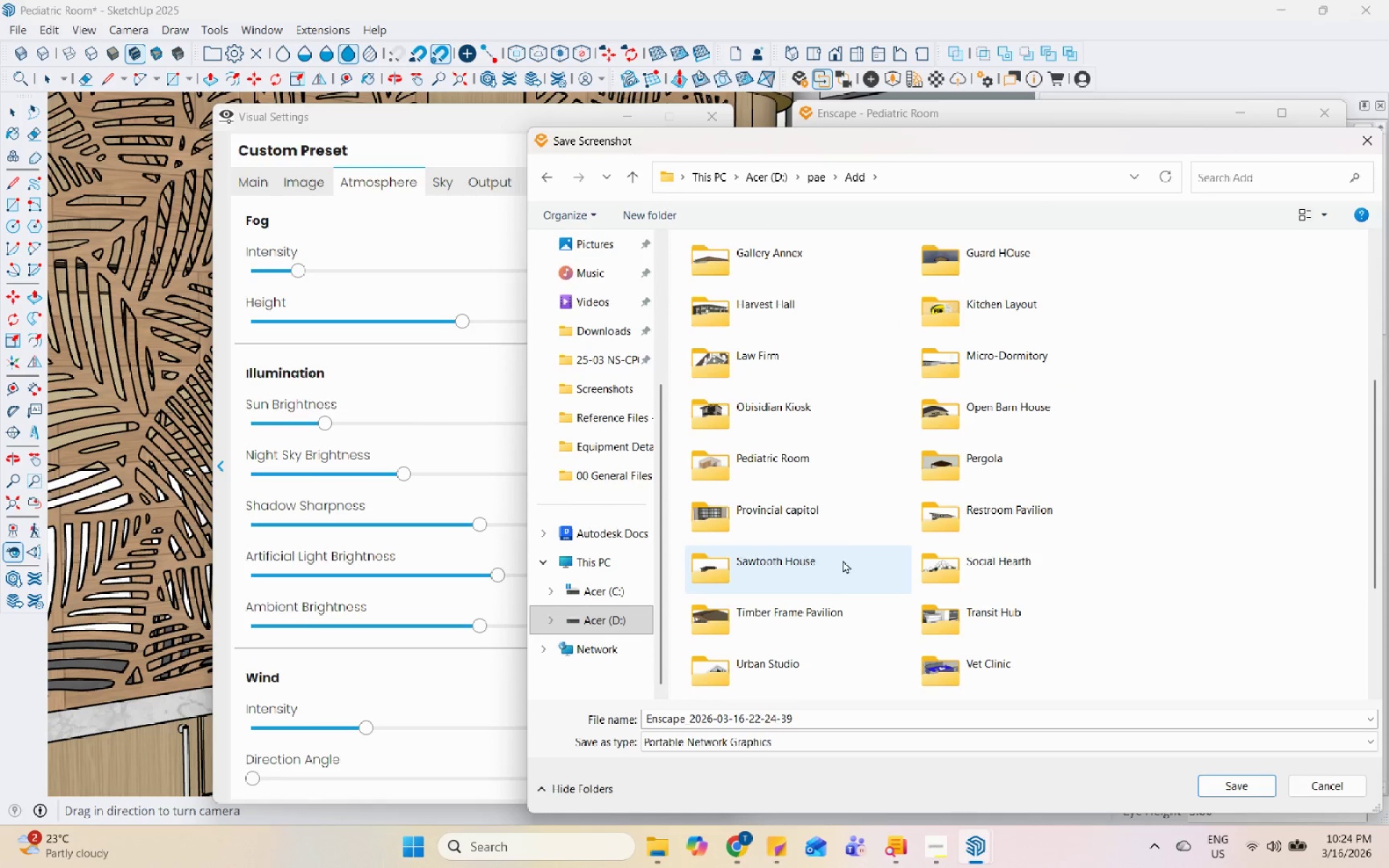 
double_click([833, 475])
 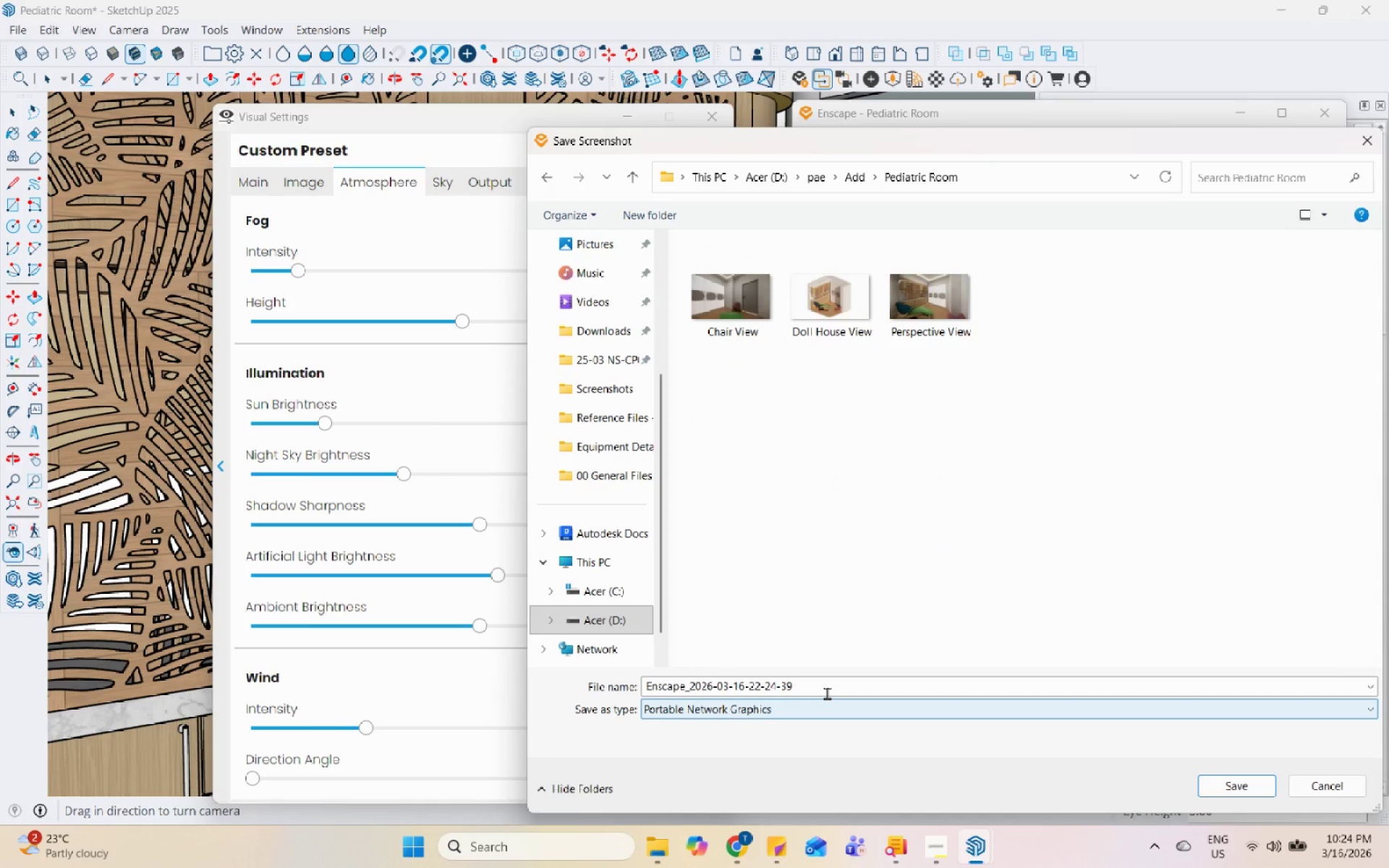 
left_click([946, 313])
 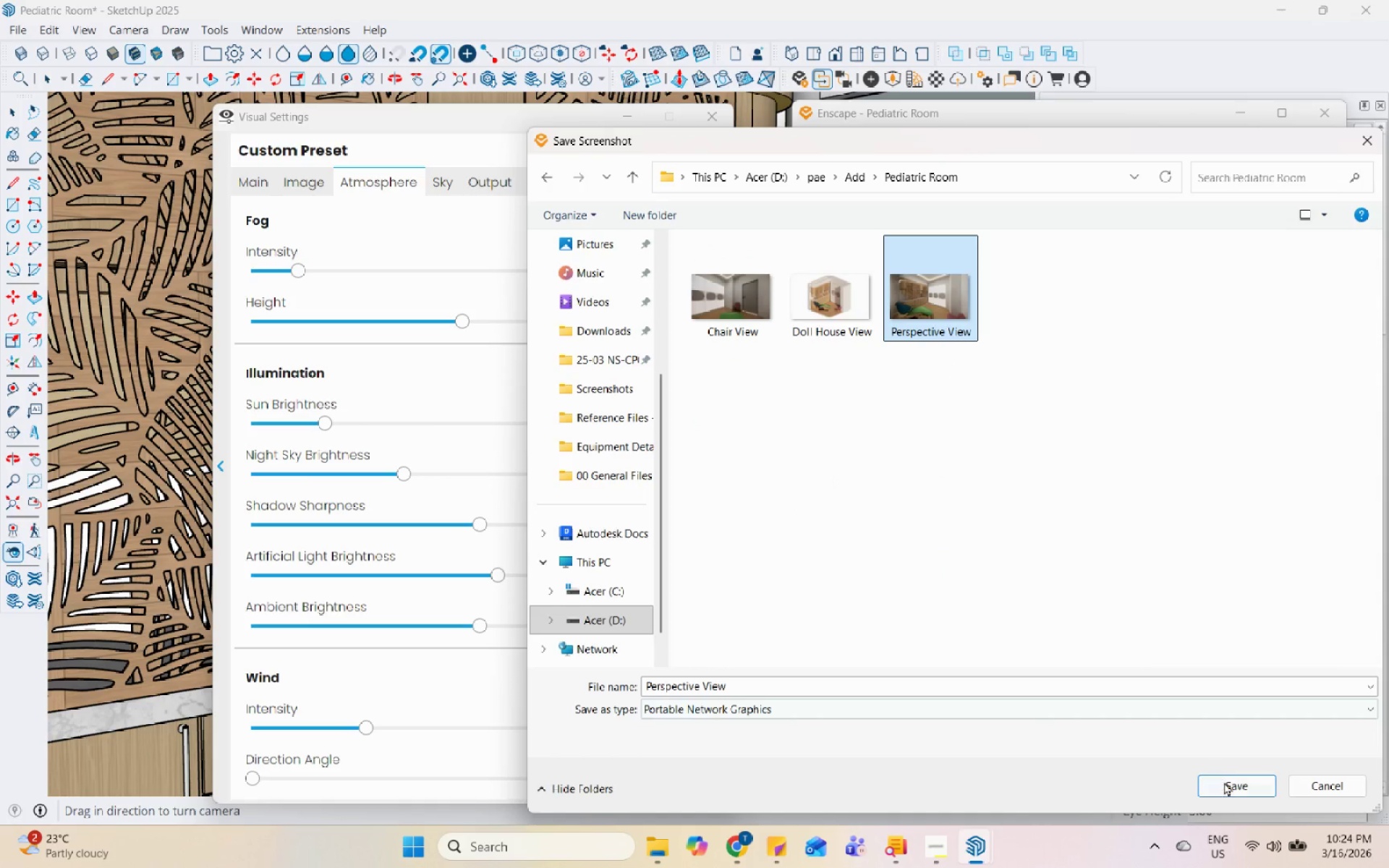 
left_click([1224, 782])
 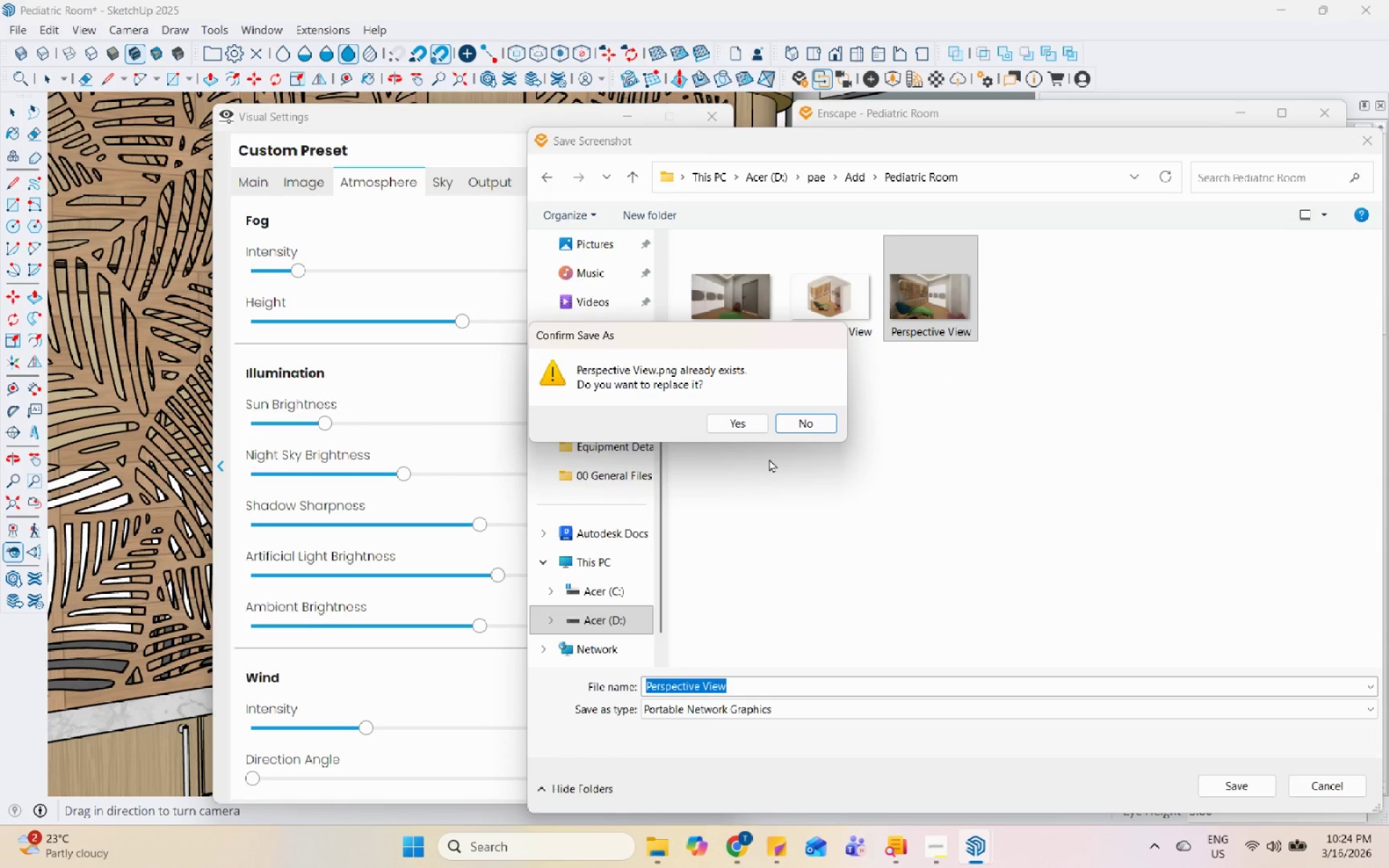 
left_click([753, 424])
 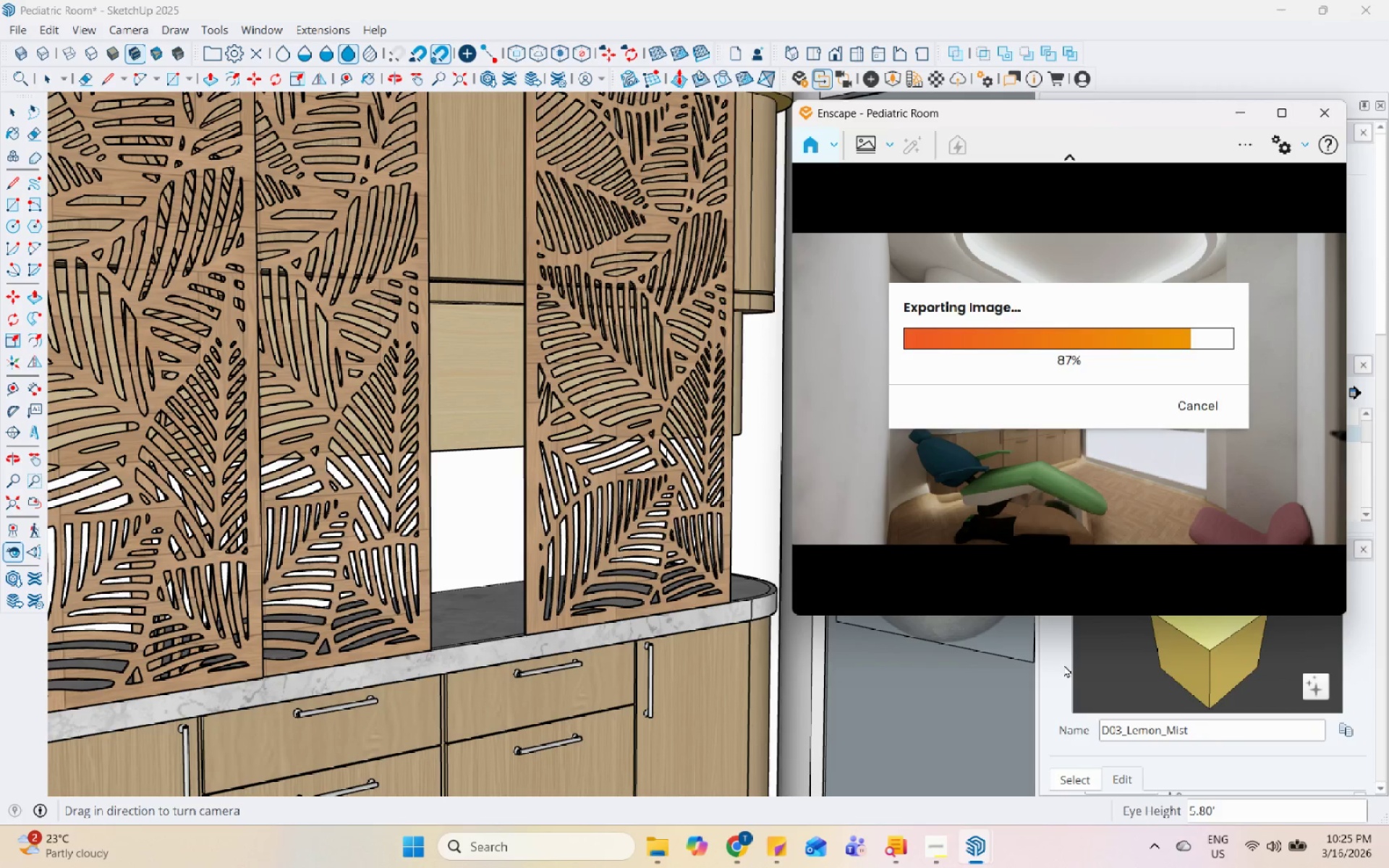 
wait(17.22)
 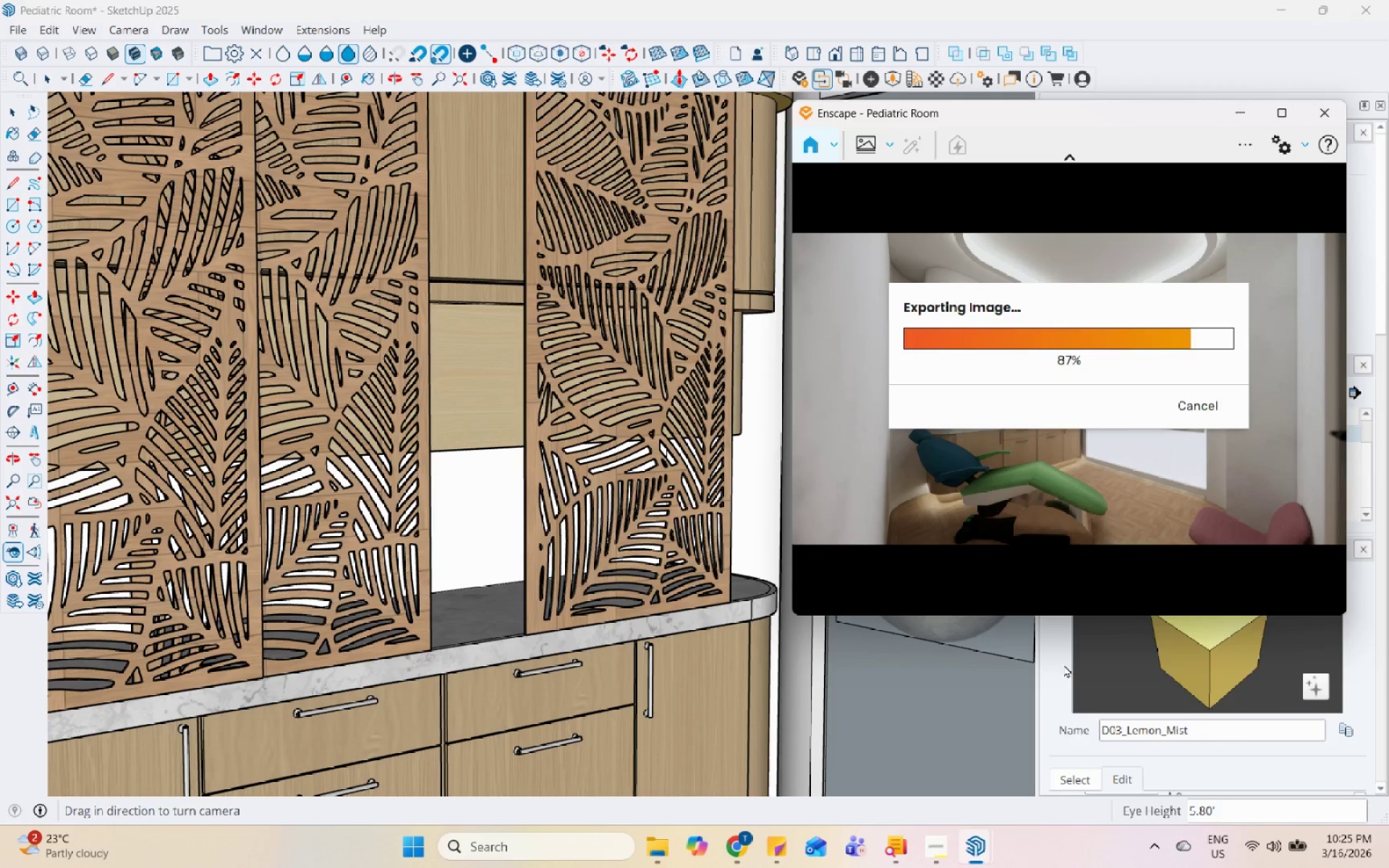 
left_click_drag(start_coordinate=[1059, 439], to_coordinate=[1100, 391])
 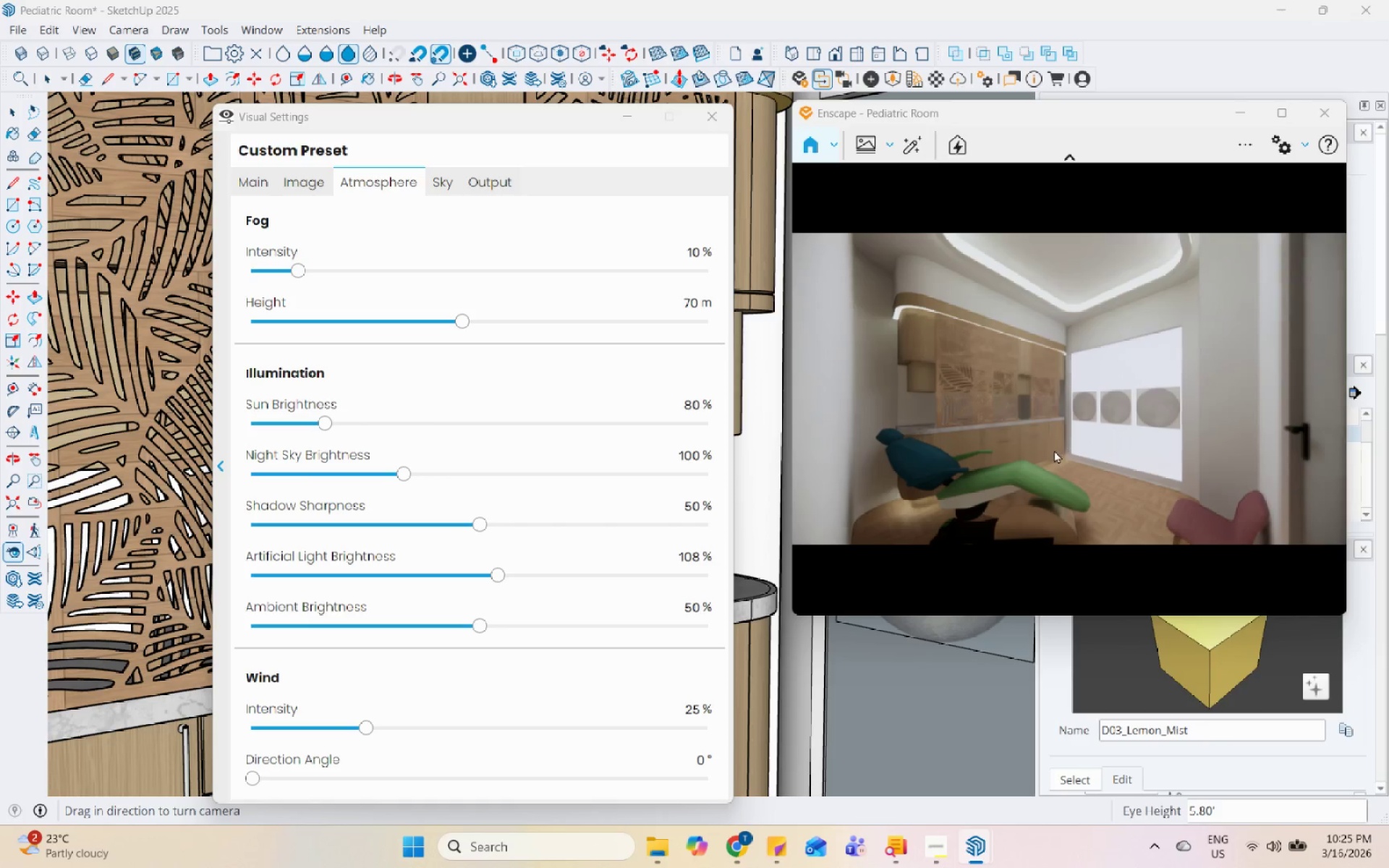 
scroll: coordinate [1049, 454], scroll_direction: up, amount: 2.0
 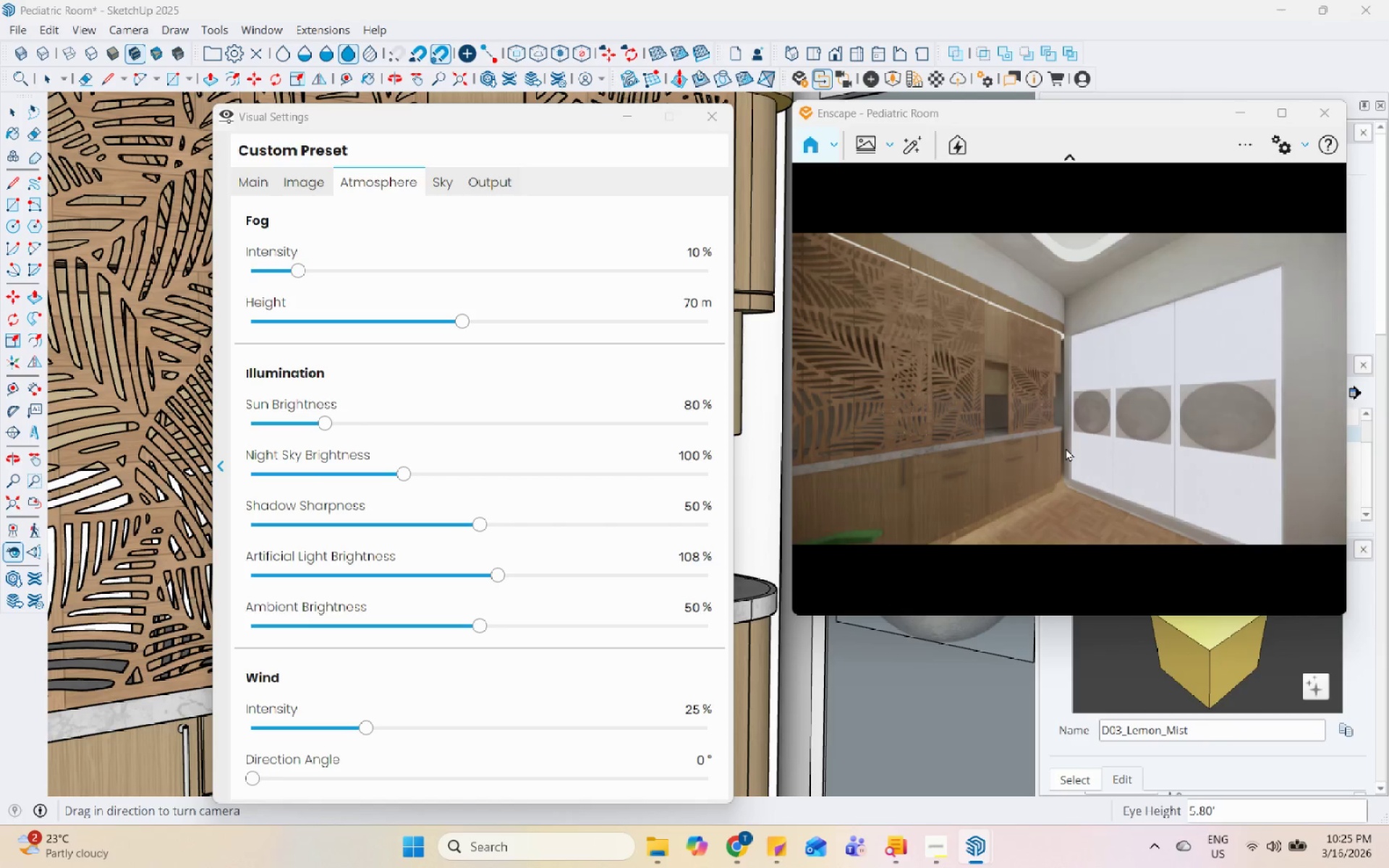 
left_click_drag(start_coordinate=[1057, 443], to_coordinate=[1346, 400])
 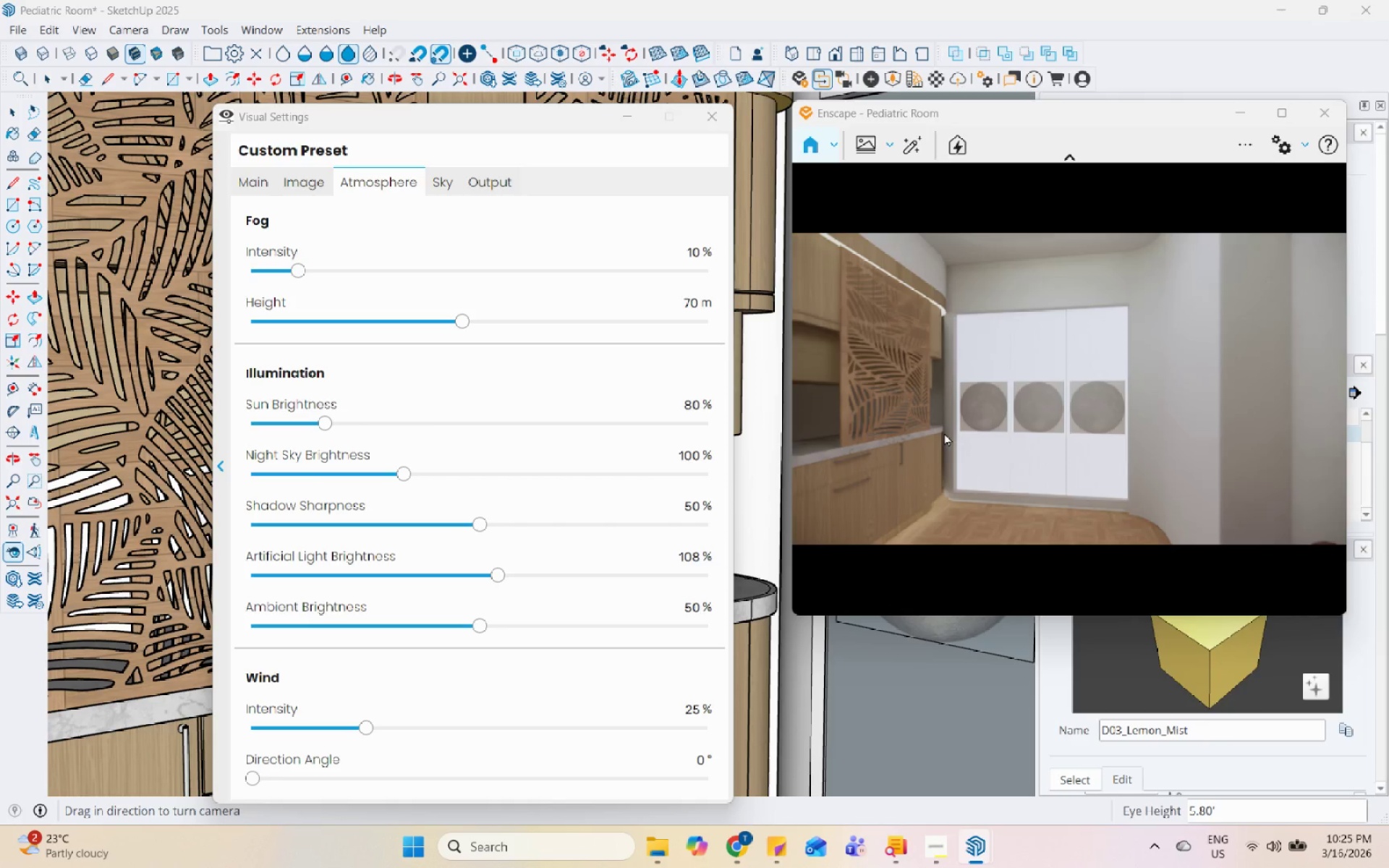 
left_click_drag(start_coordinate=[1014, 435], to_coordinate=[1343, 430])
 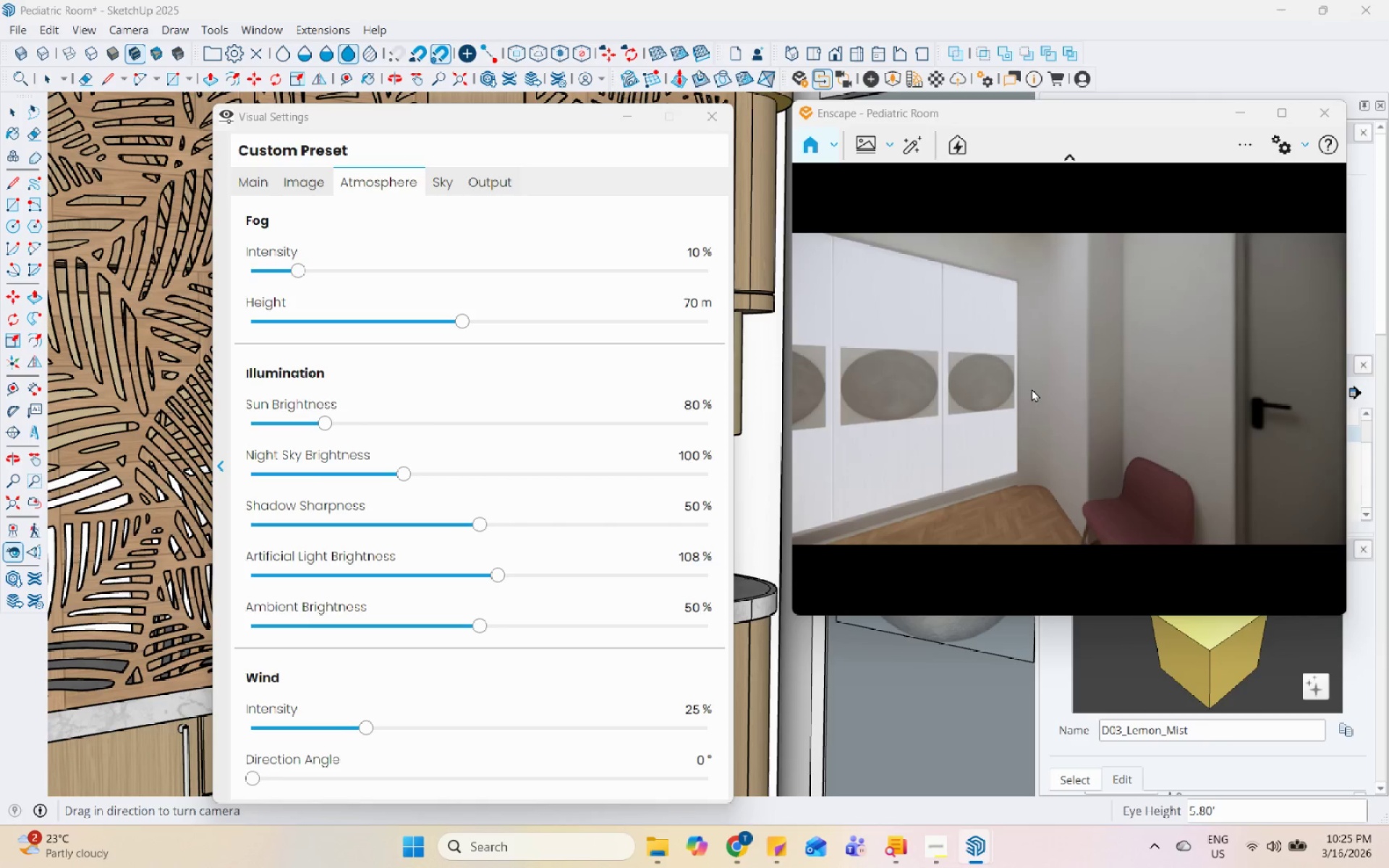 
scroll: coordinate [1032, 388], scroll_direction: down, amount: 1.0
 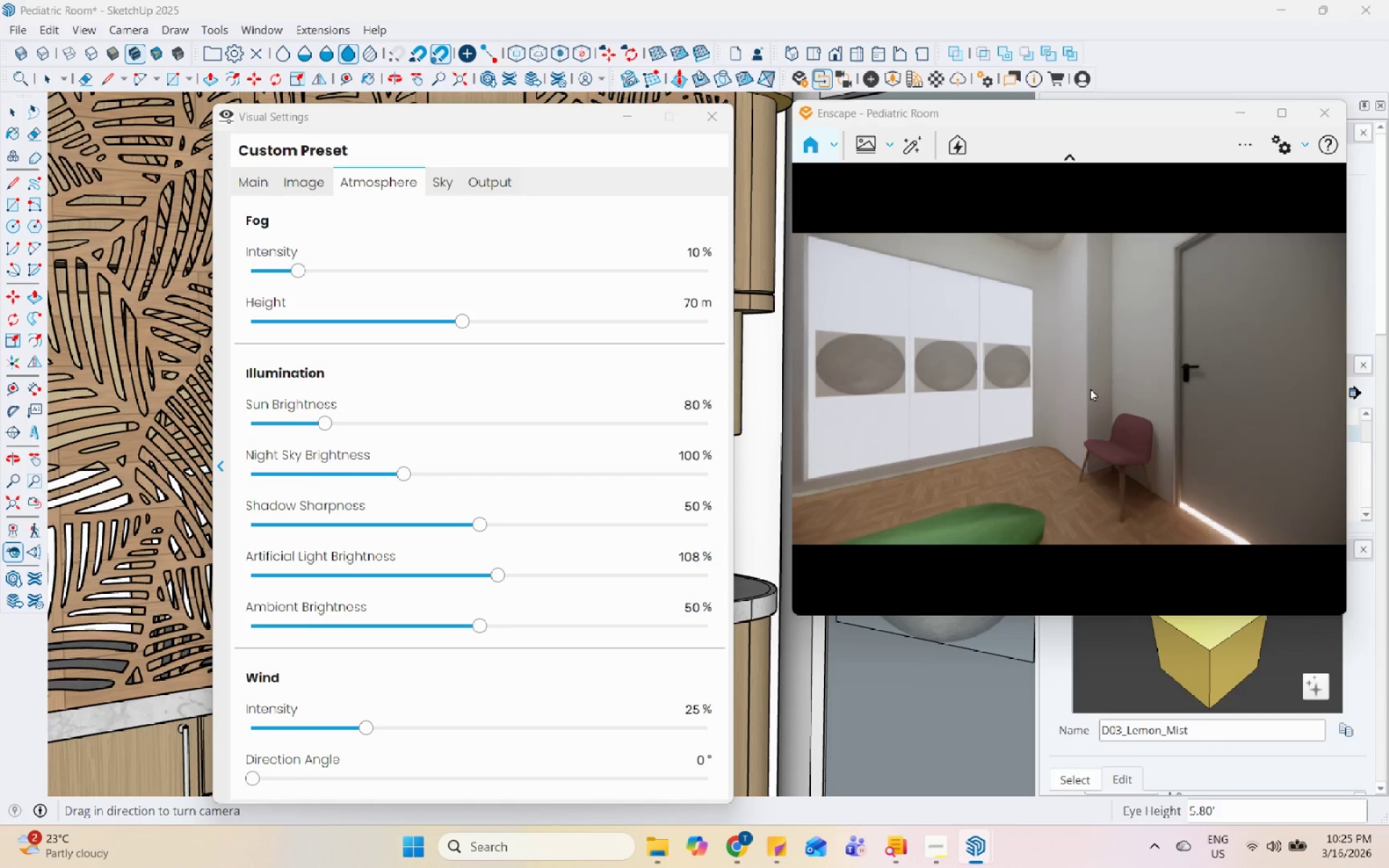 
left_click_drag(start_coordinate=[987, 441], to_coordinate=[1199, 427])
 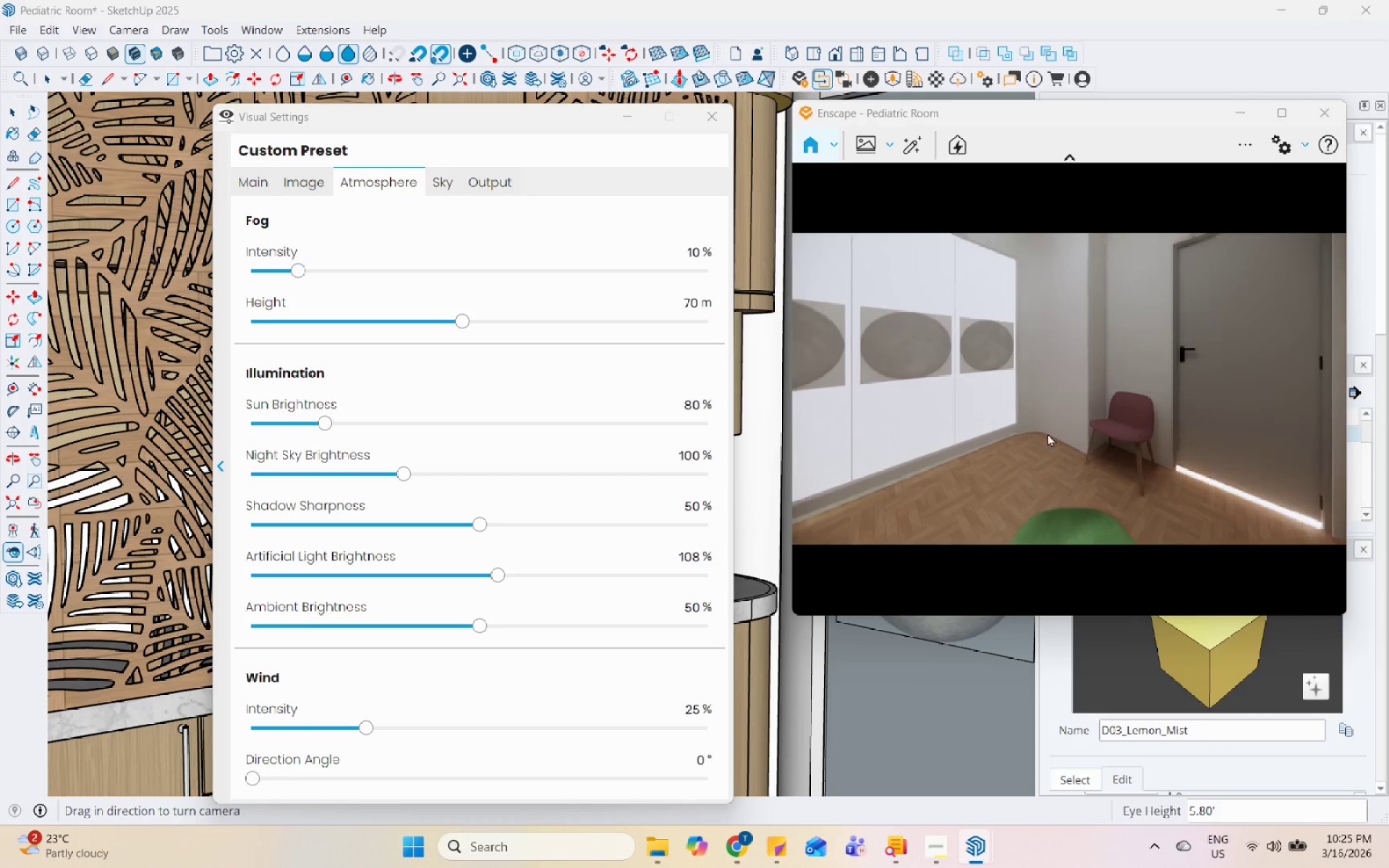 
left_click_drag(start_coordinate=[1066, 359], to_coordinate=[1064, 328])
 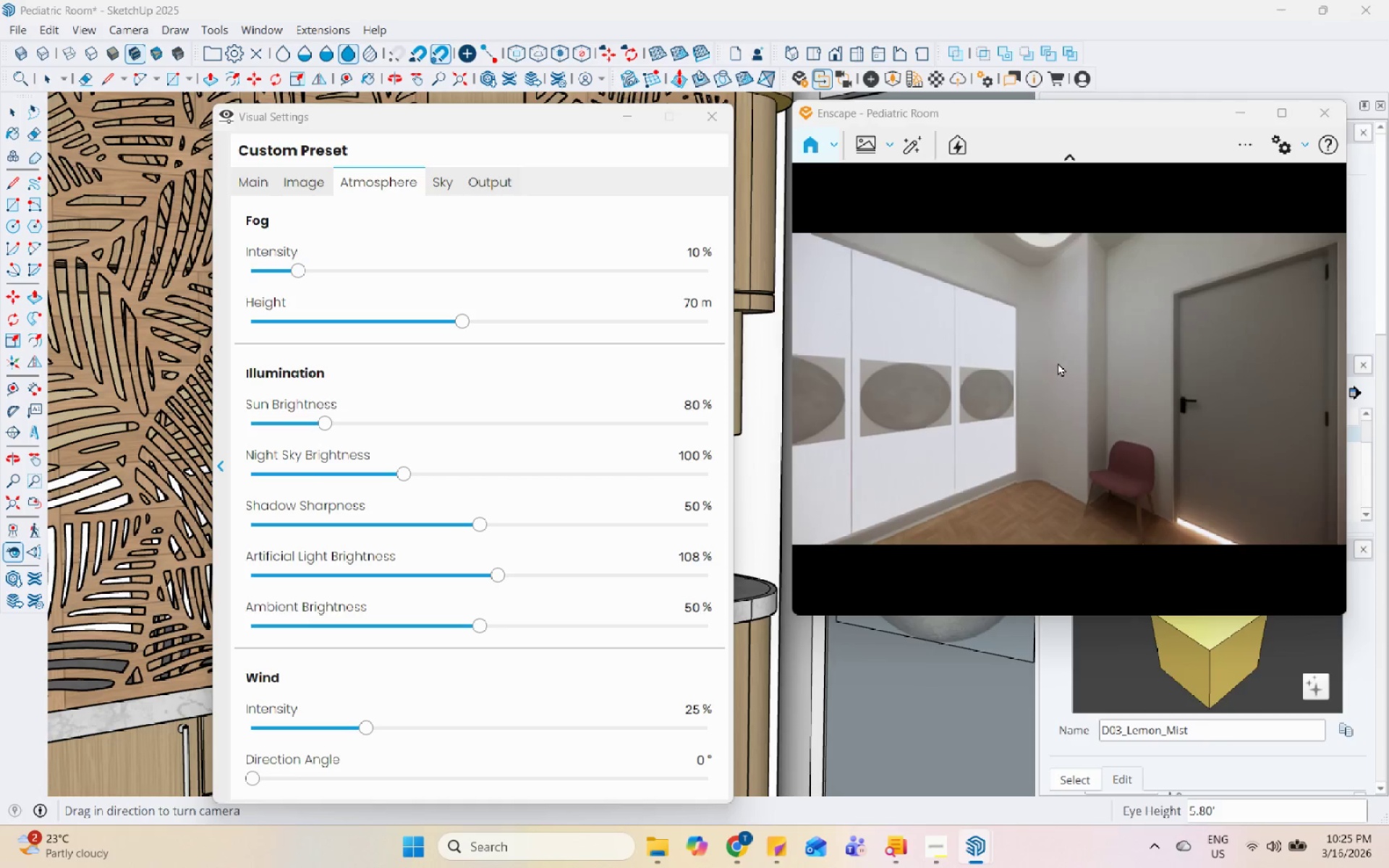 
scroll: coordinate [1058, 362], scroll_direction: down, amount: 2.0
 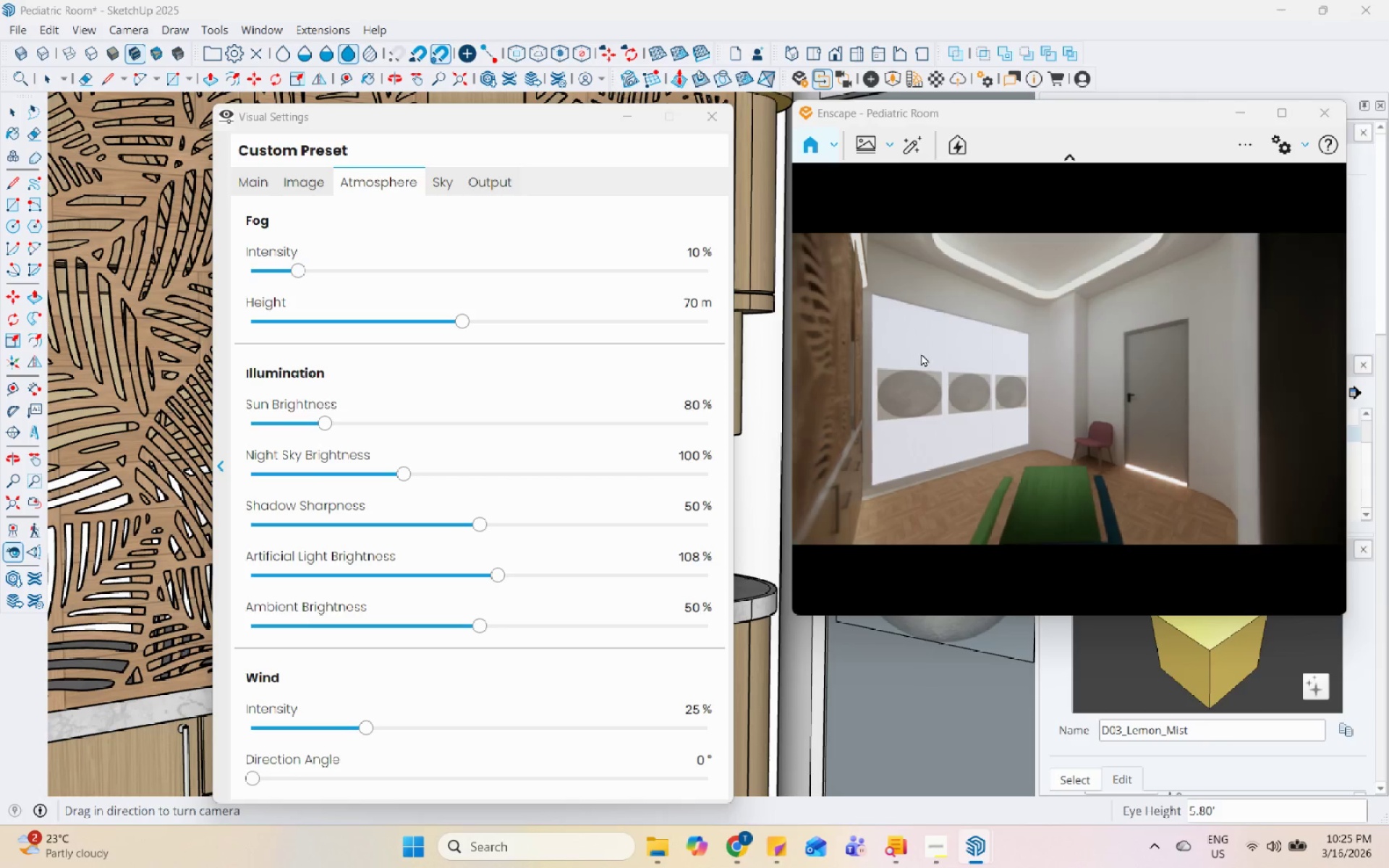 
scroll: coordinate [1053, 368], scroll_direction: up, amount: 1.0
 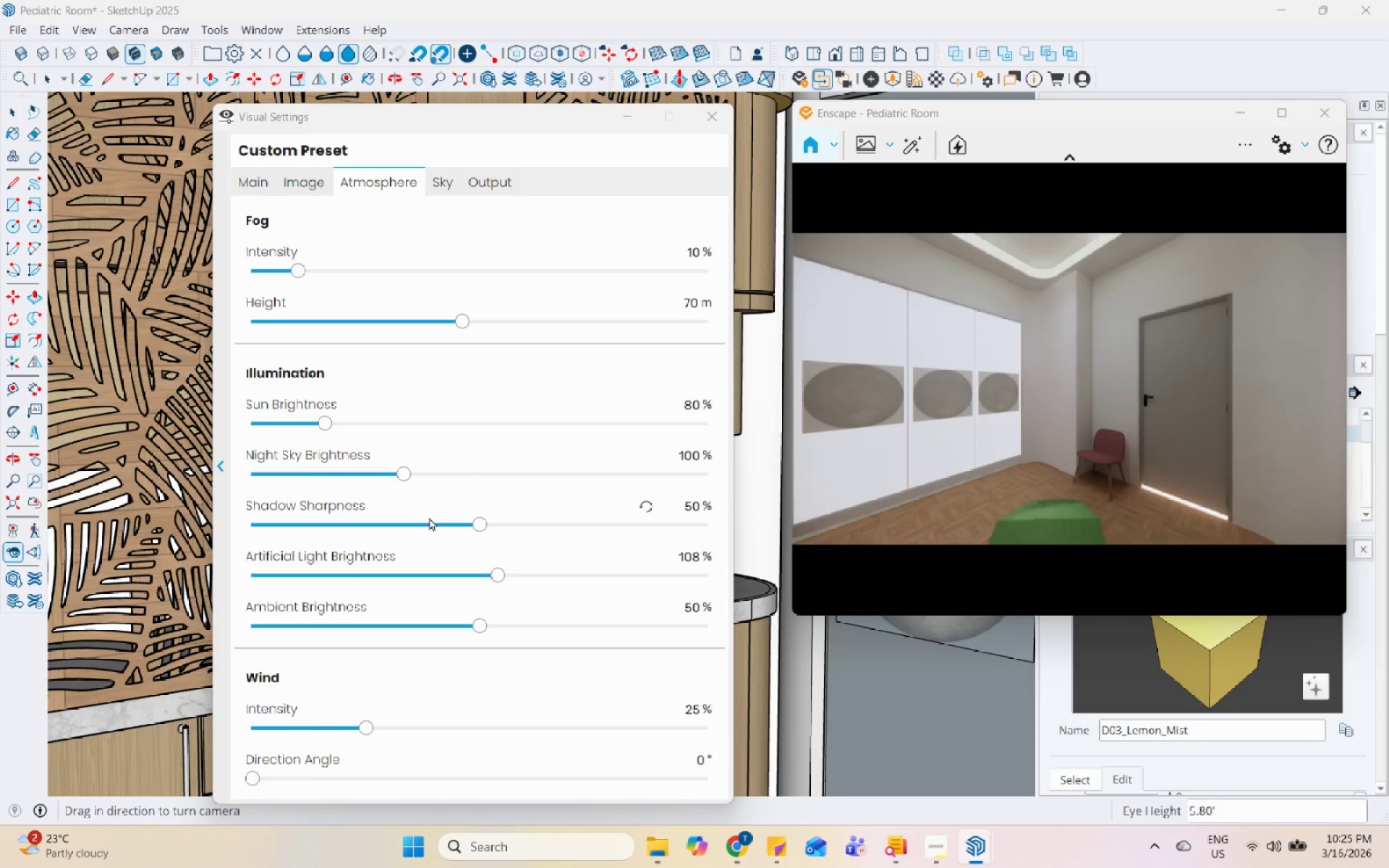 
left_click([271, 171])
 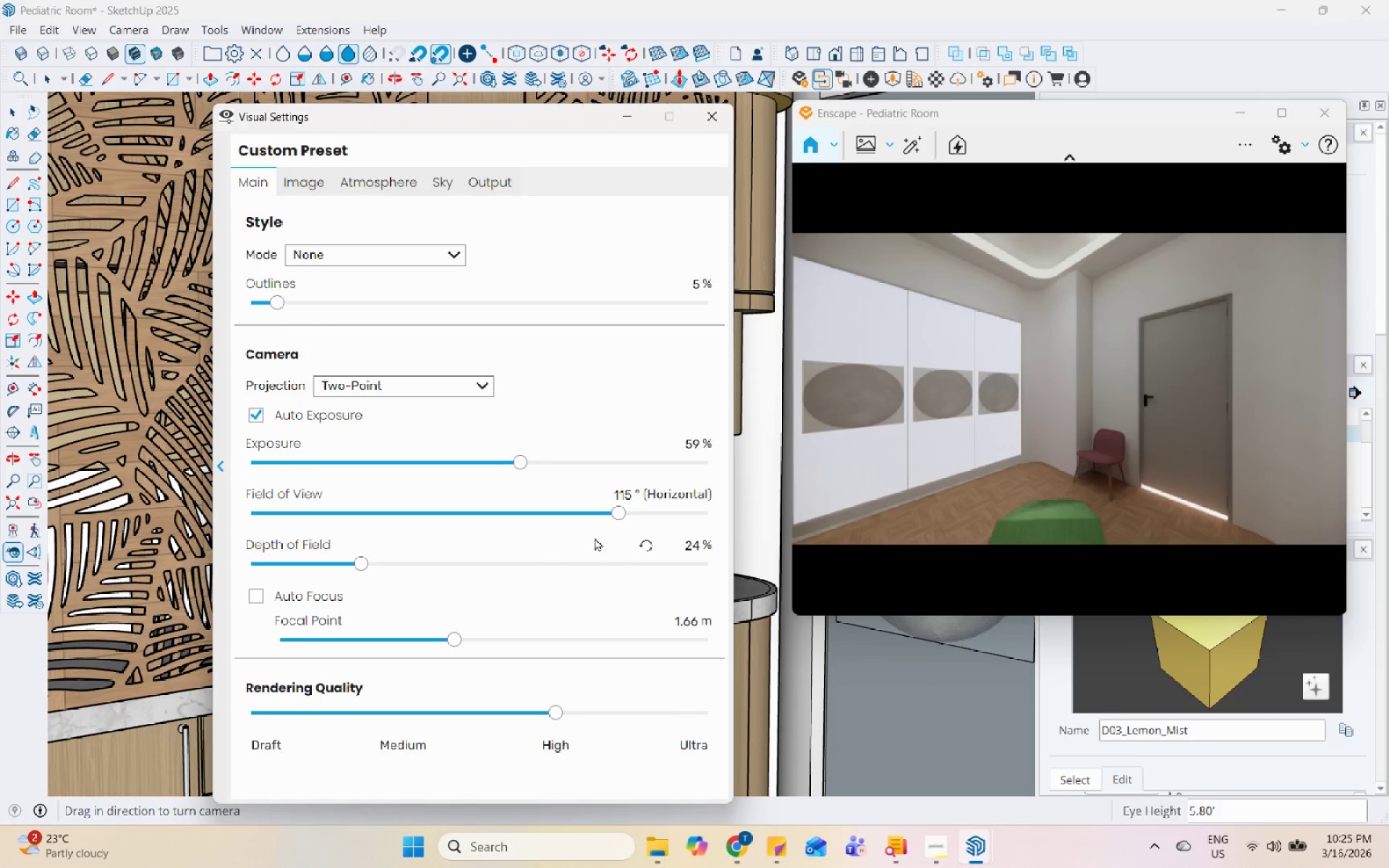 
left_click_drag(start_coordinate=[611, 515], to_coordinate=[492, 516])
 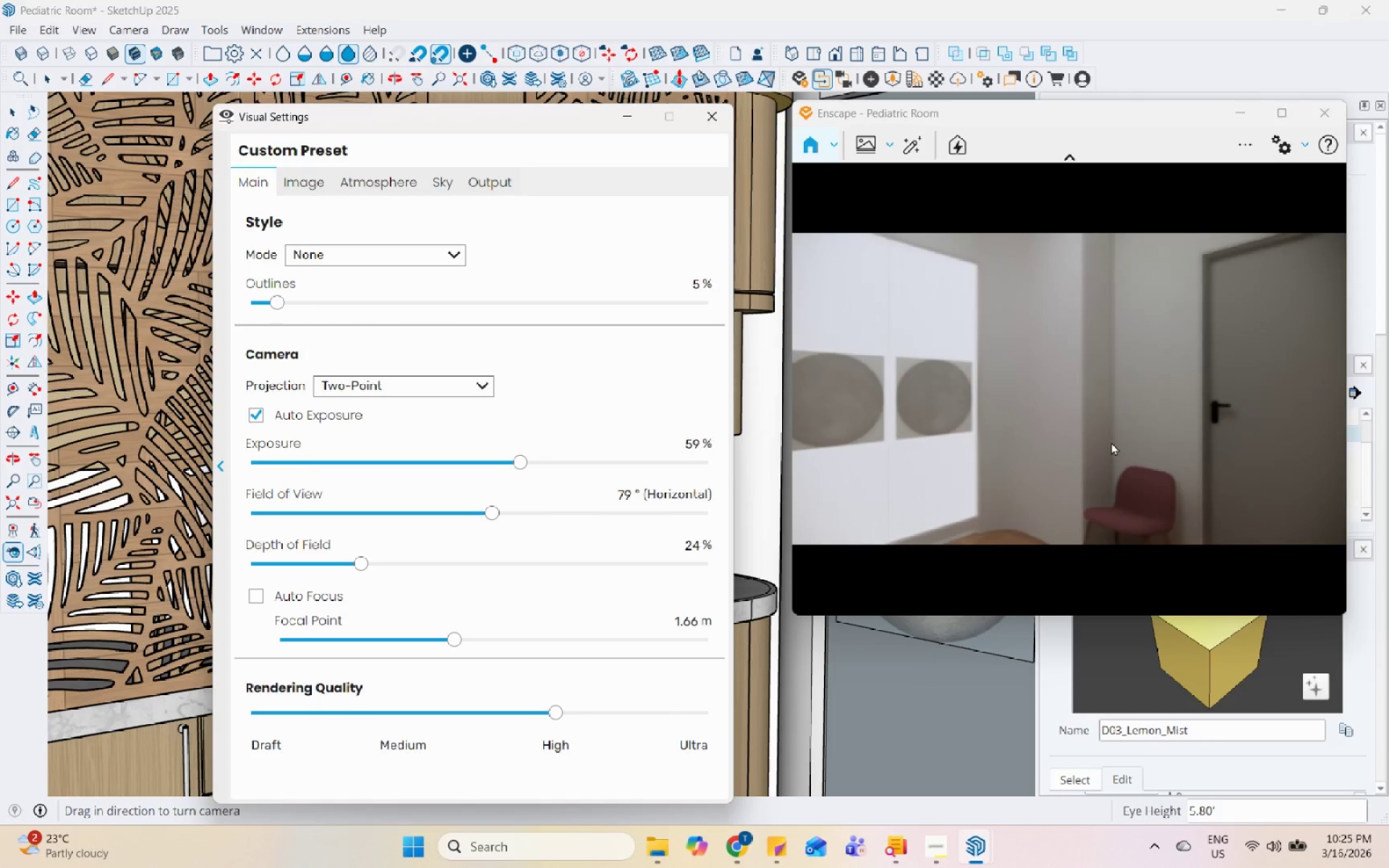 
scroll: coordinate [1111, 442], scroll_direction: none, amount: 0.0
 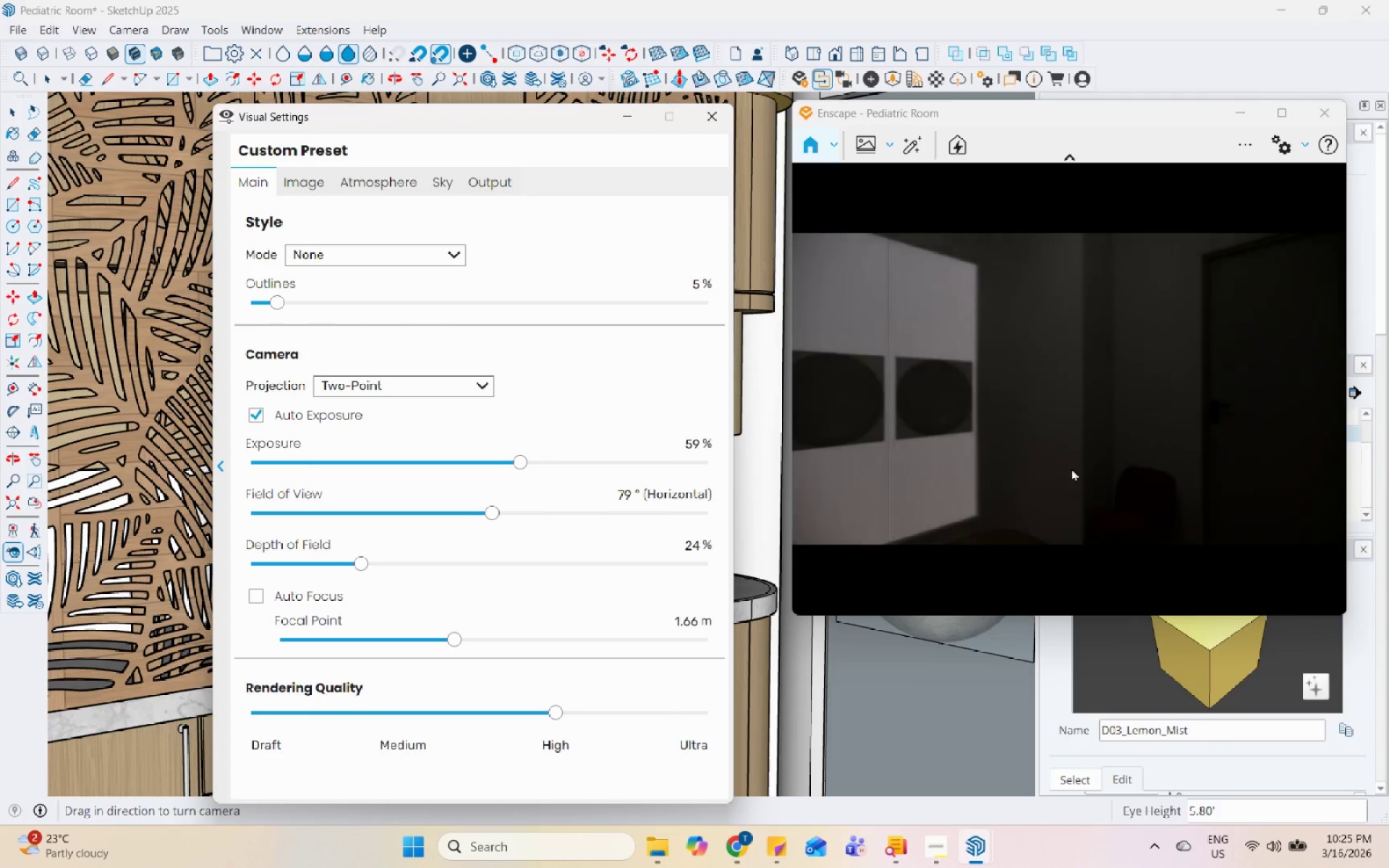 
left_click_drag(start_coordinate=[1064, 473], to_coordinate=[1074, 353])
 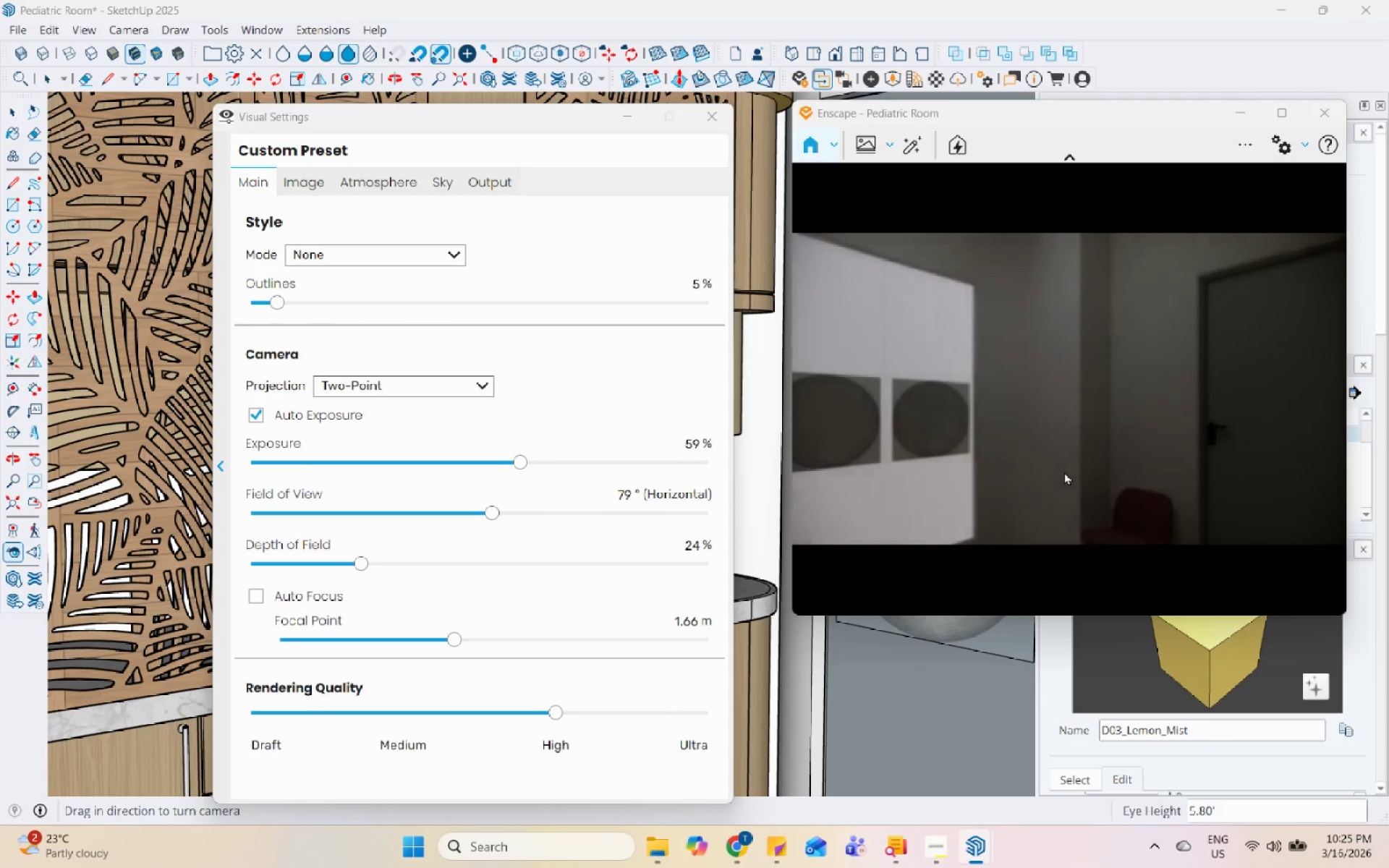 
scroll: coordinate [1064, 472], scroll_direction: down, amount: 1.0
 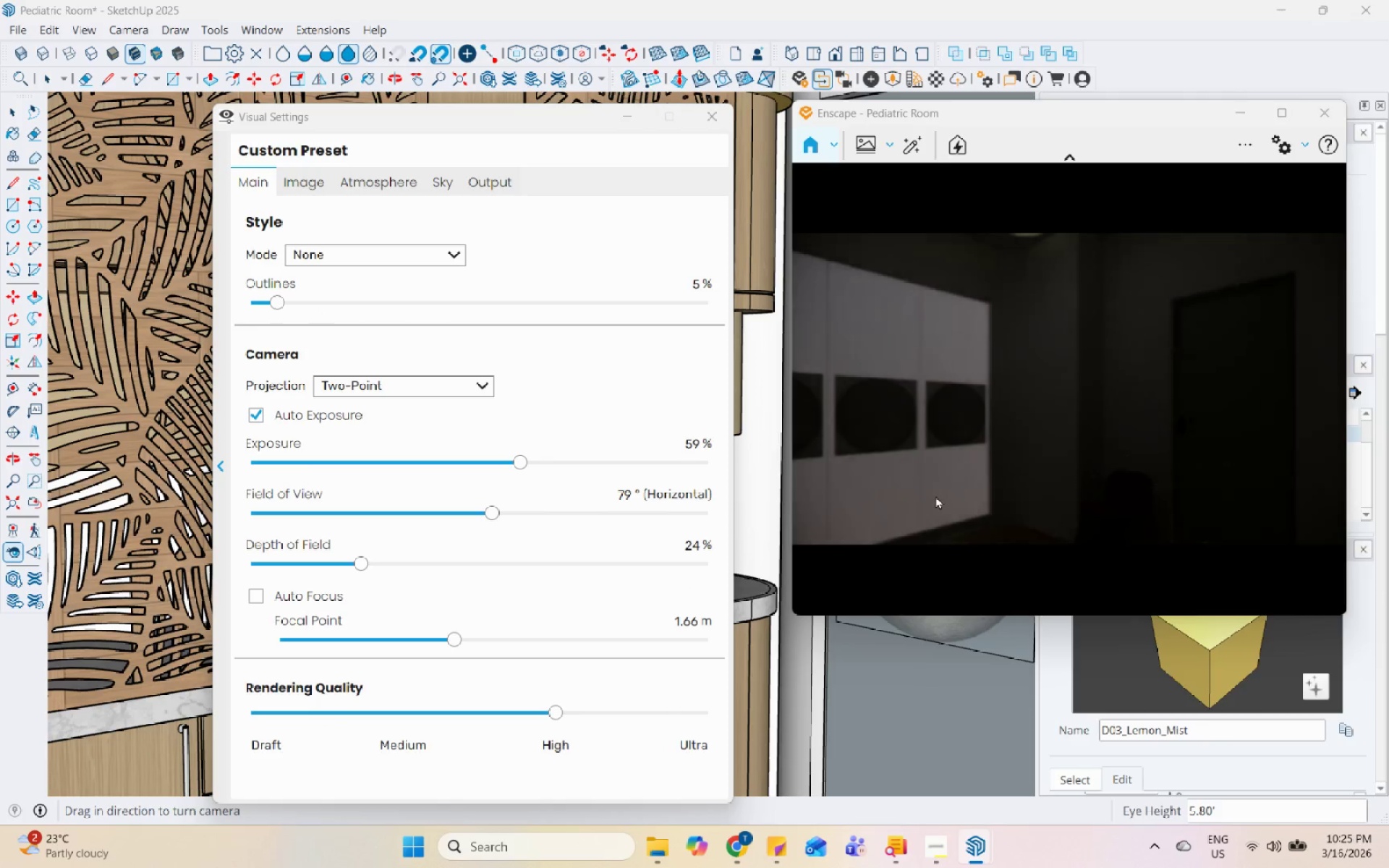 
left_click_drag(start_coordinate=[965, 493], to_coordinate=[1065, 390])
 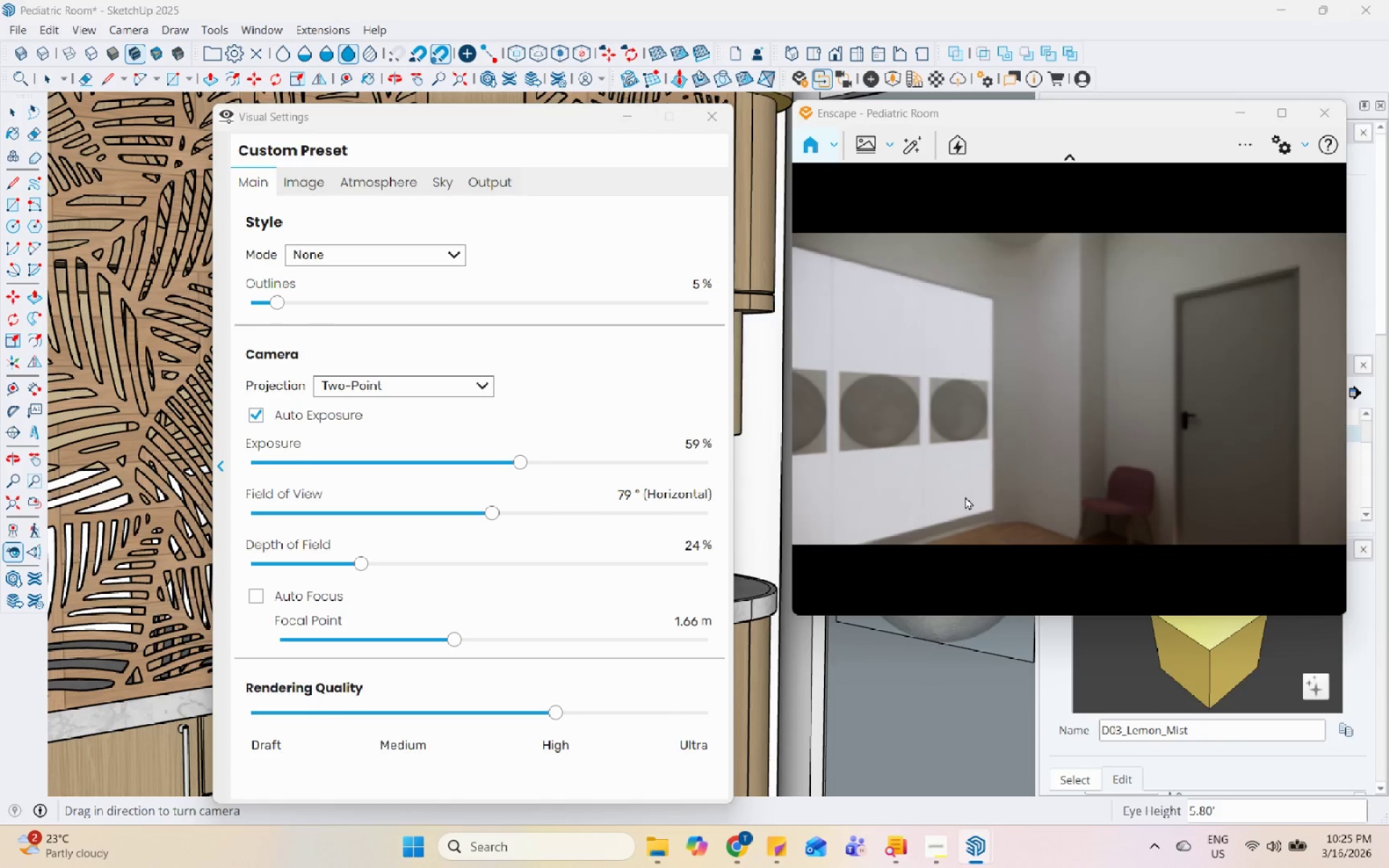 
left_click_drag(start_coordinate=[965, 496], to_coordinate=[1063, 409])
 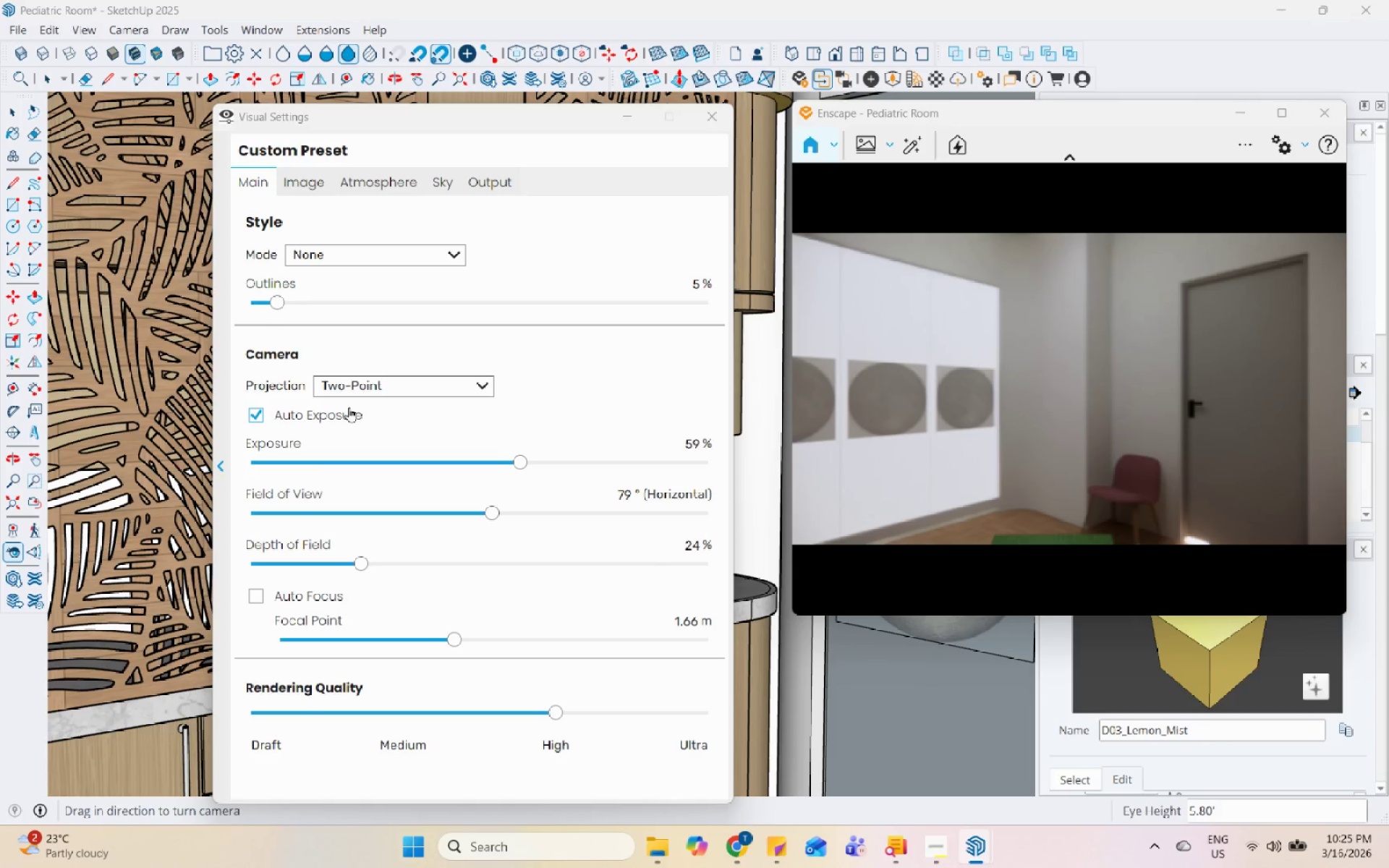 
wait(5.34)
 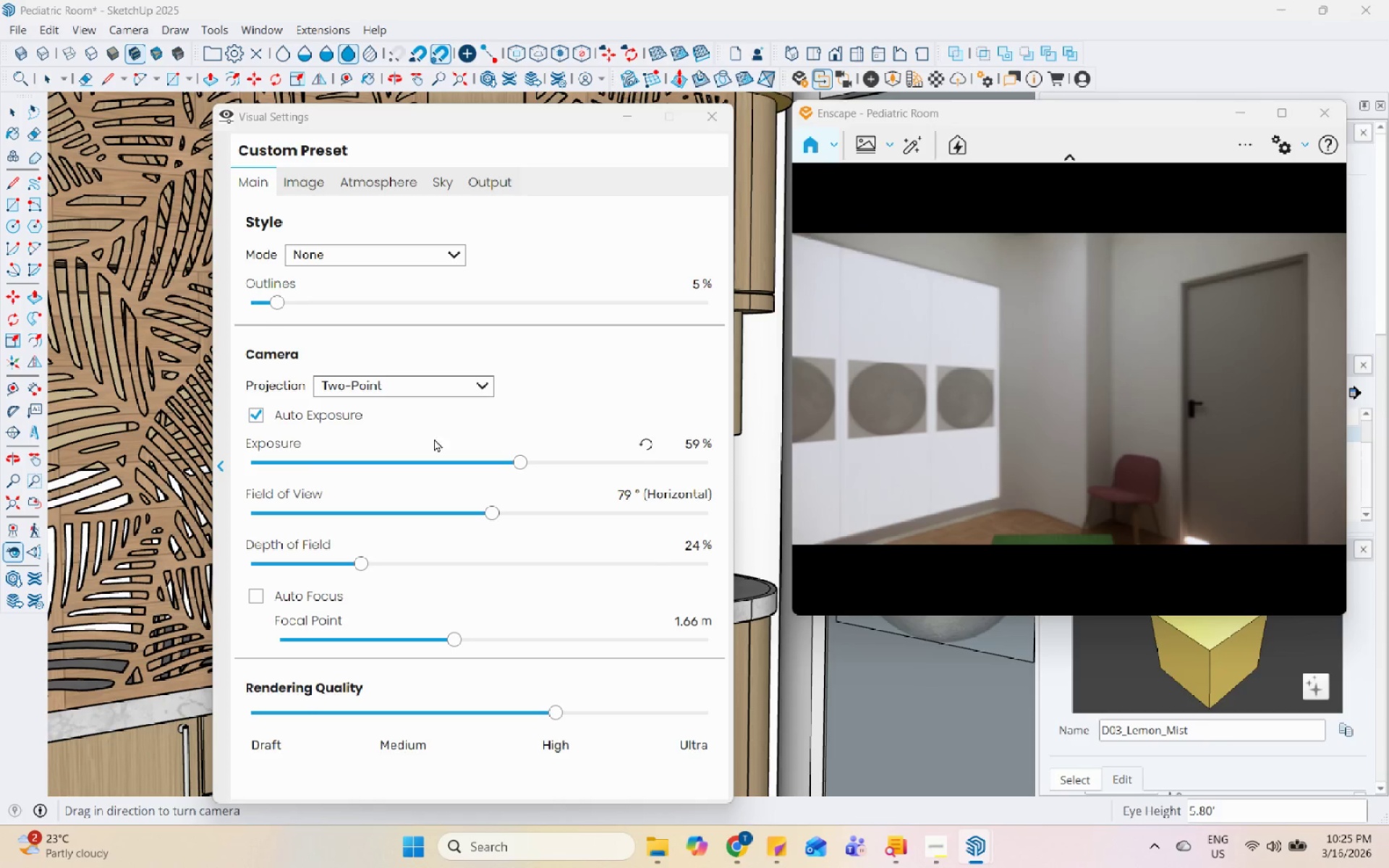 
left_click([260, 598])
 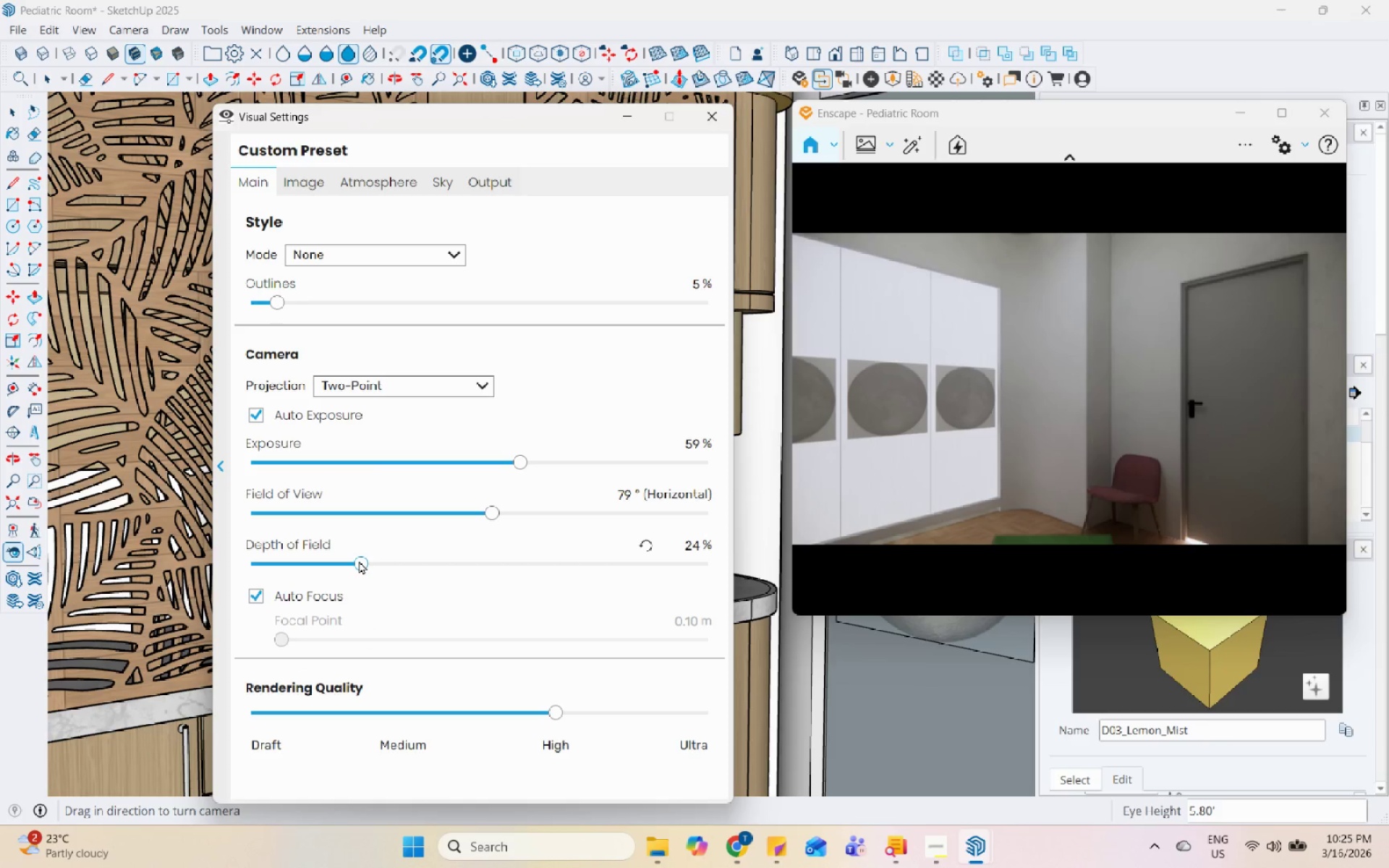 
left_click([257, 592])
 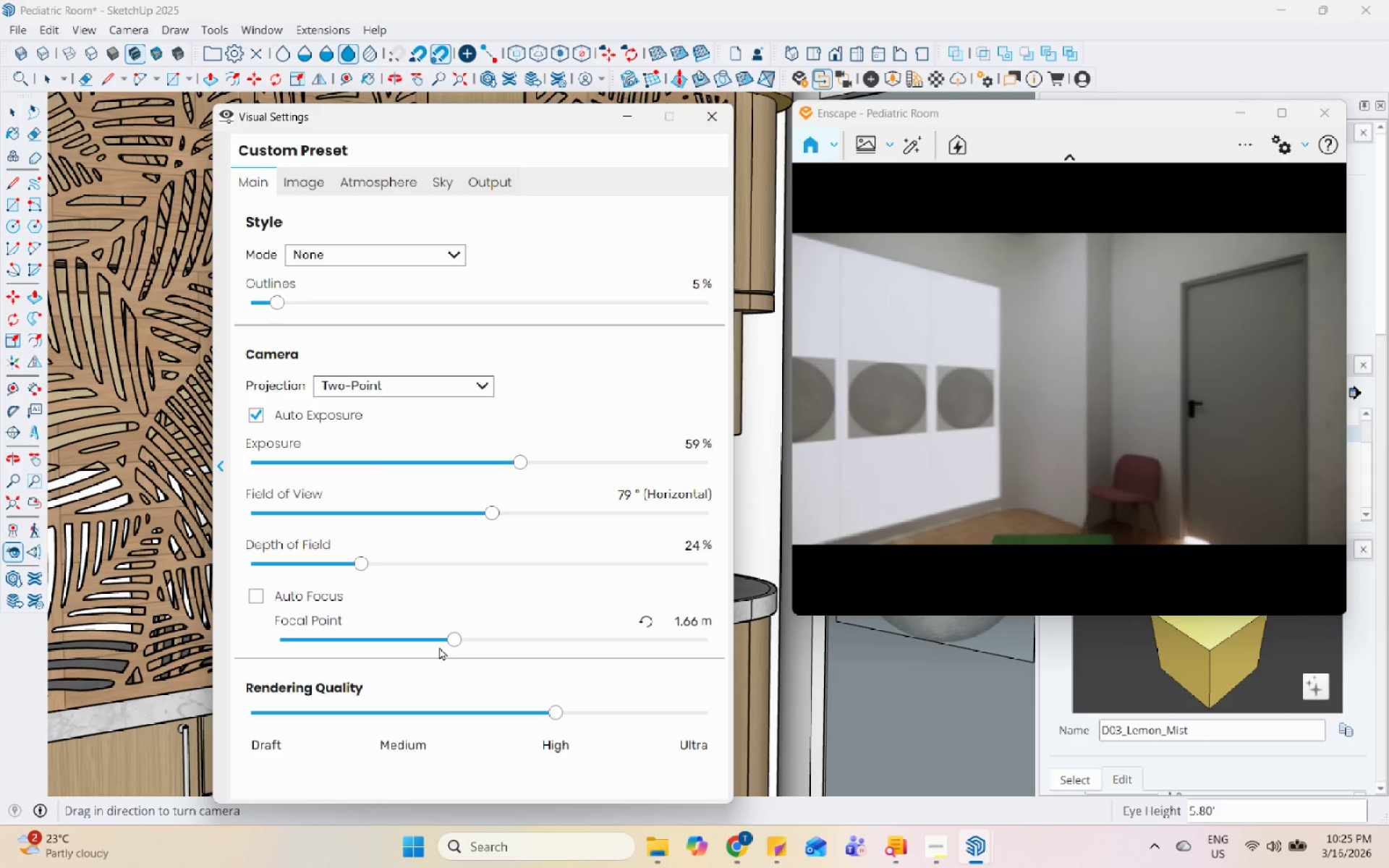 
left_click_drag(start_coordinate=[441, 644], to_coordinate=[483, 653])
 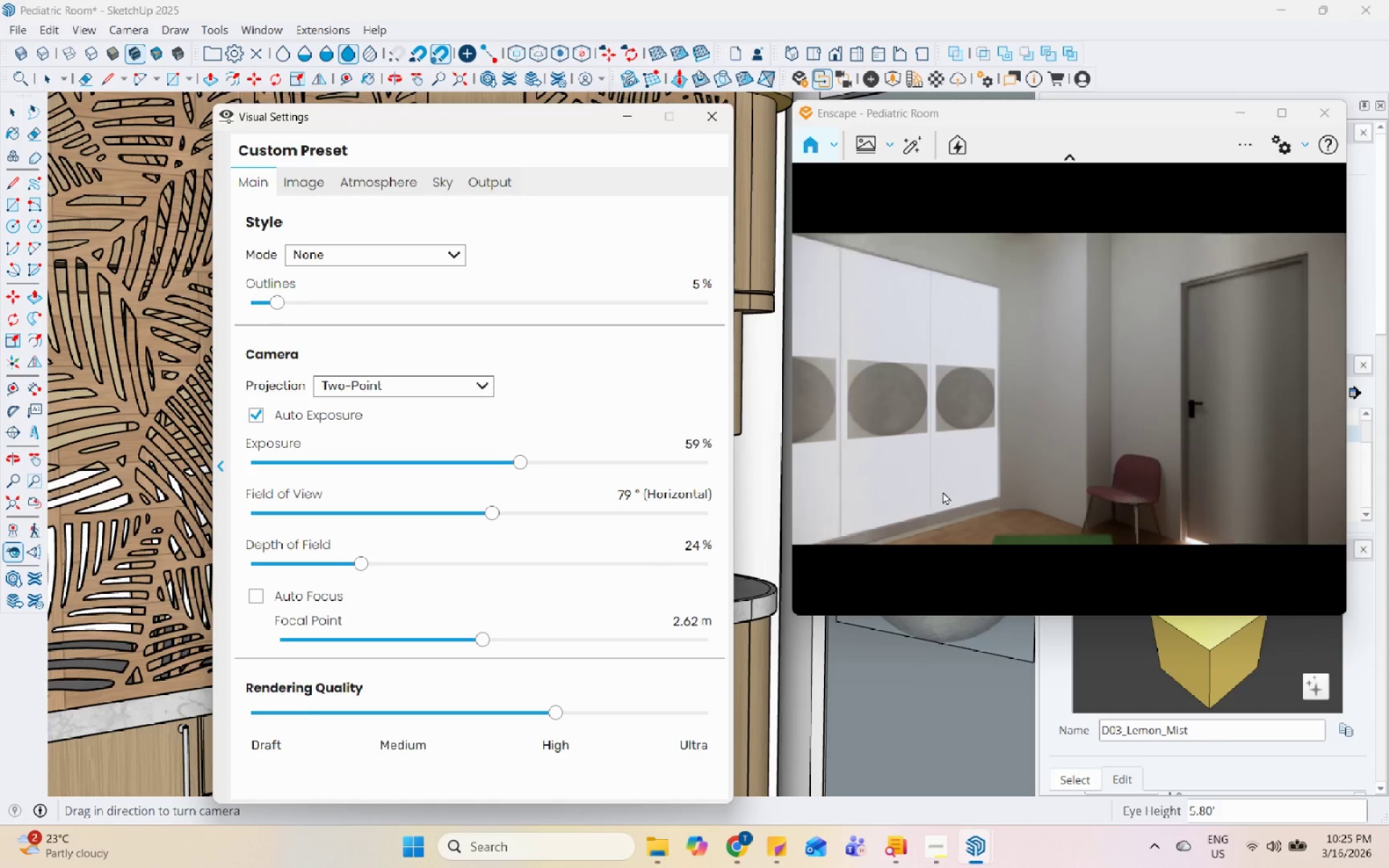 
left_click_drag(start_coordinate=[958, 472], to_coordinate=[1082, 419])
 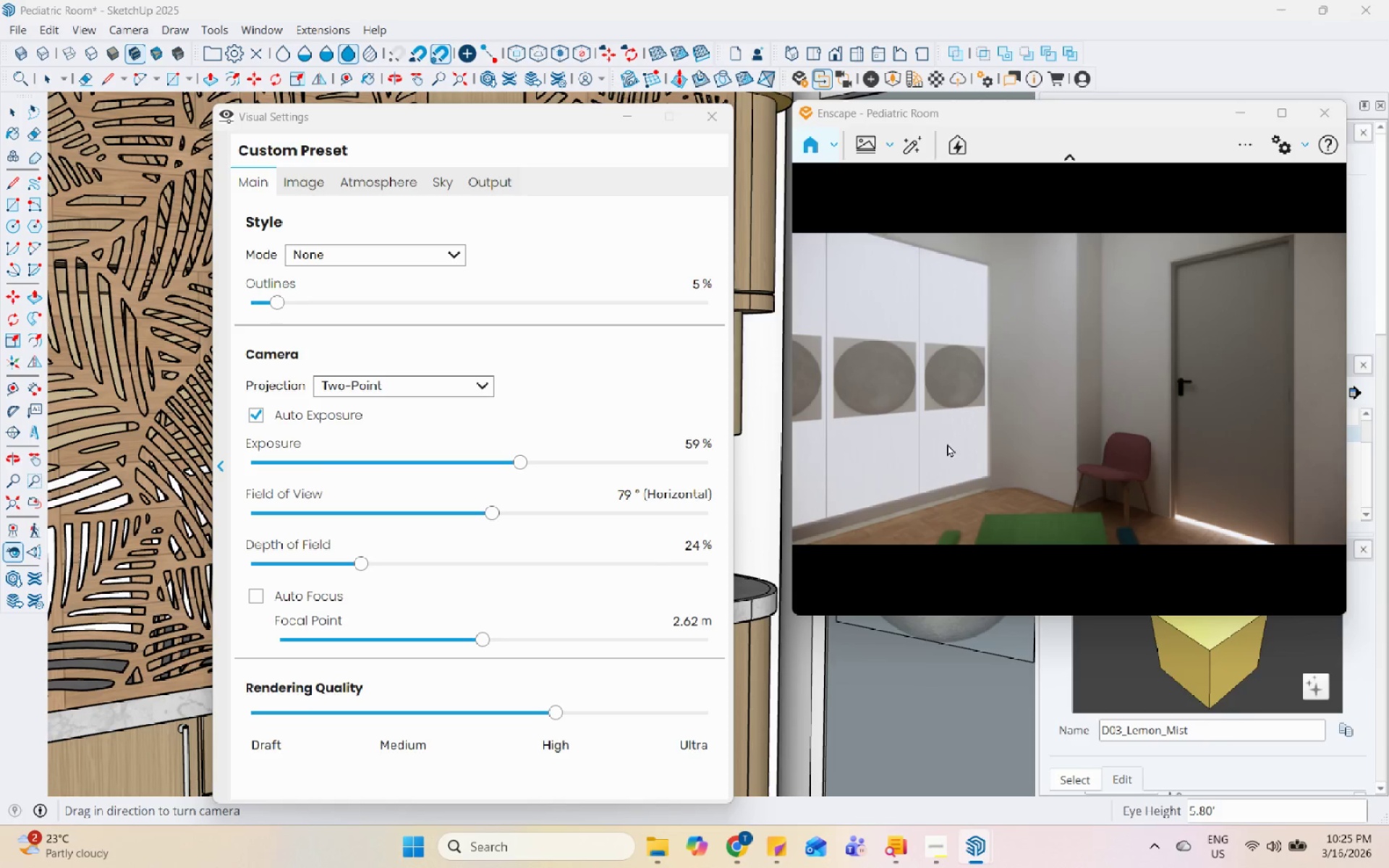 
left_click_drag(start_coordinate=[948, 441], to_coordinate=[1069, 383])
 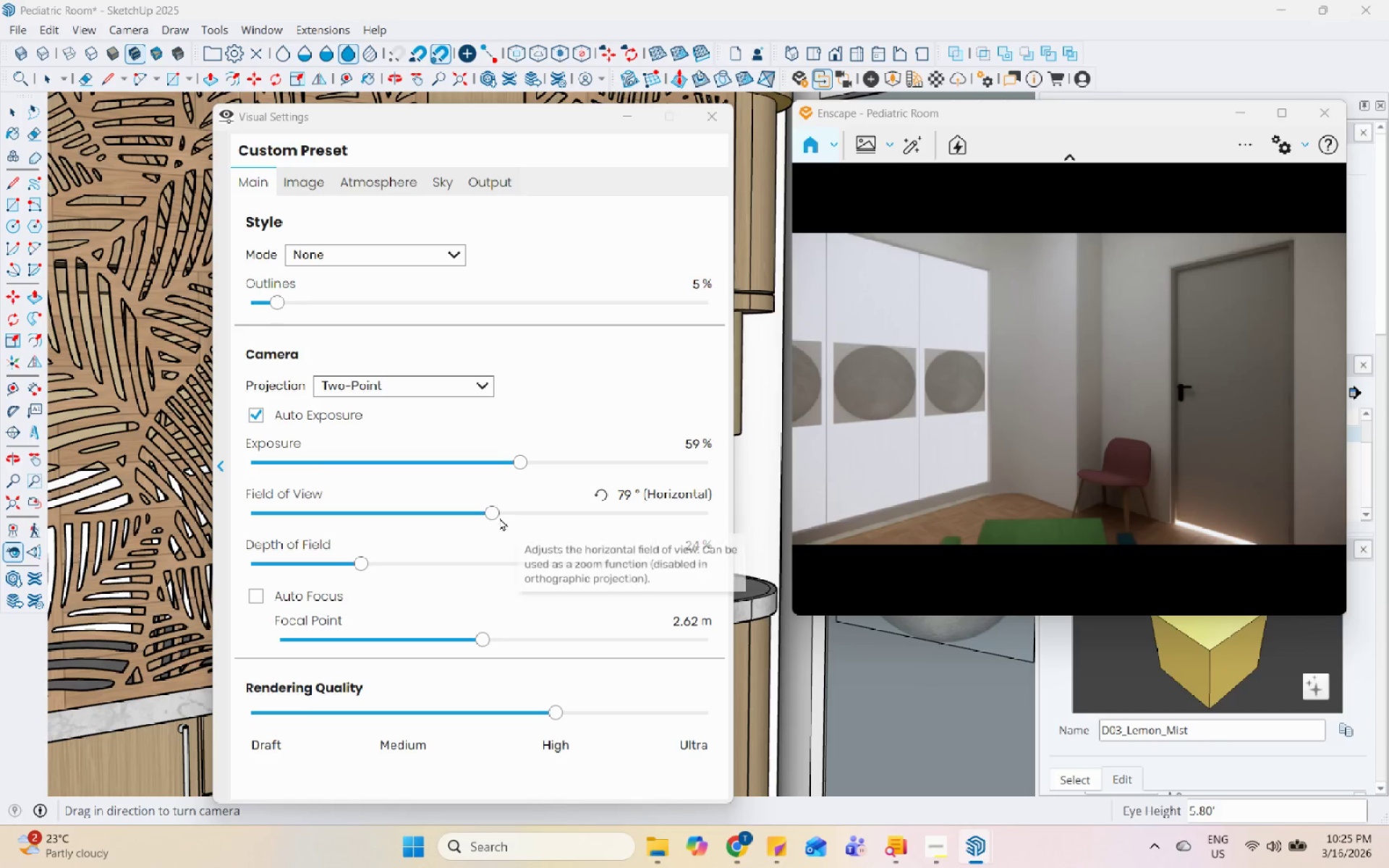 
left_click_drag(start_coordinate=[496, 514], to_coordinate=[524, 515])
 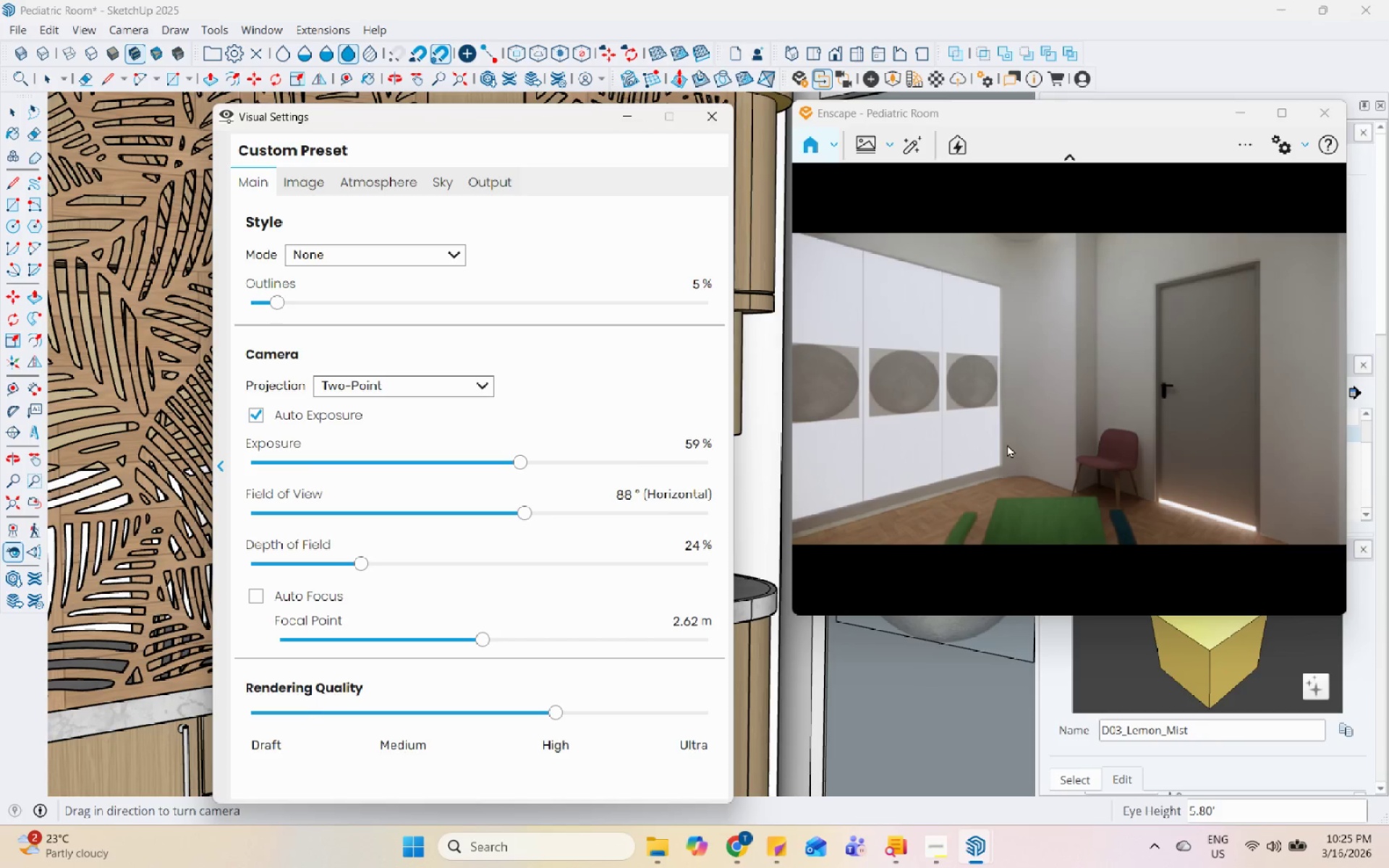 
left_click_drag(start_coordinate=[1032, 439], to_coordinate=[1030, 357])
 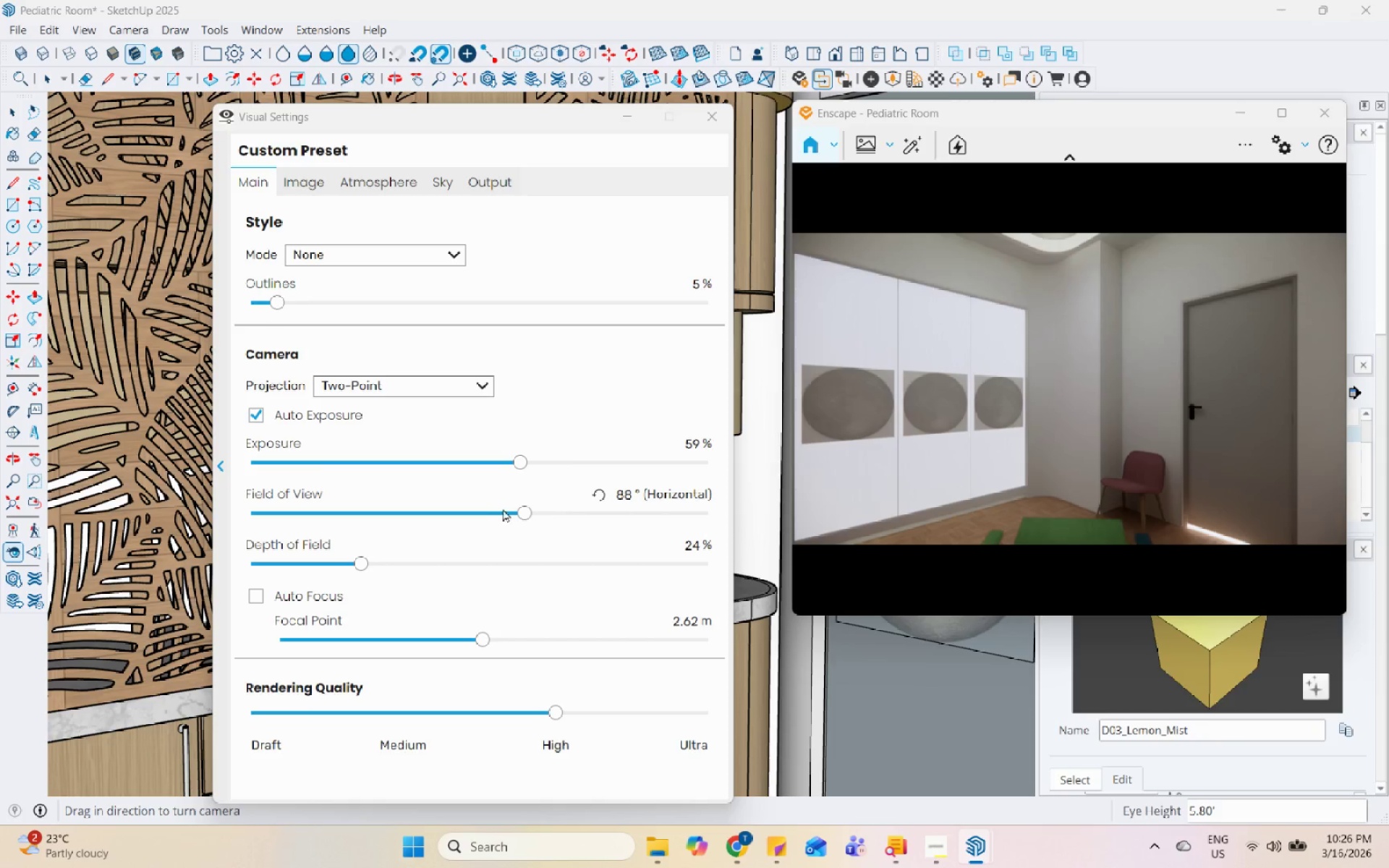 
left_click_drag(start_coordinate=[521, 513], to_coordinate=[539, 516])
 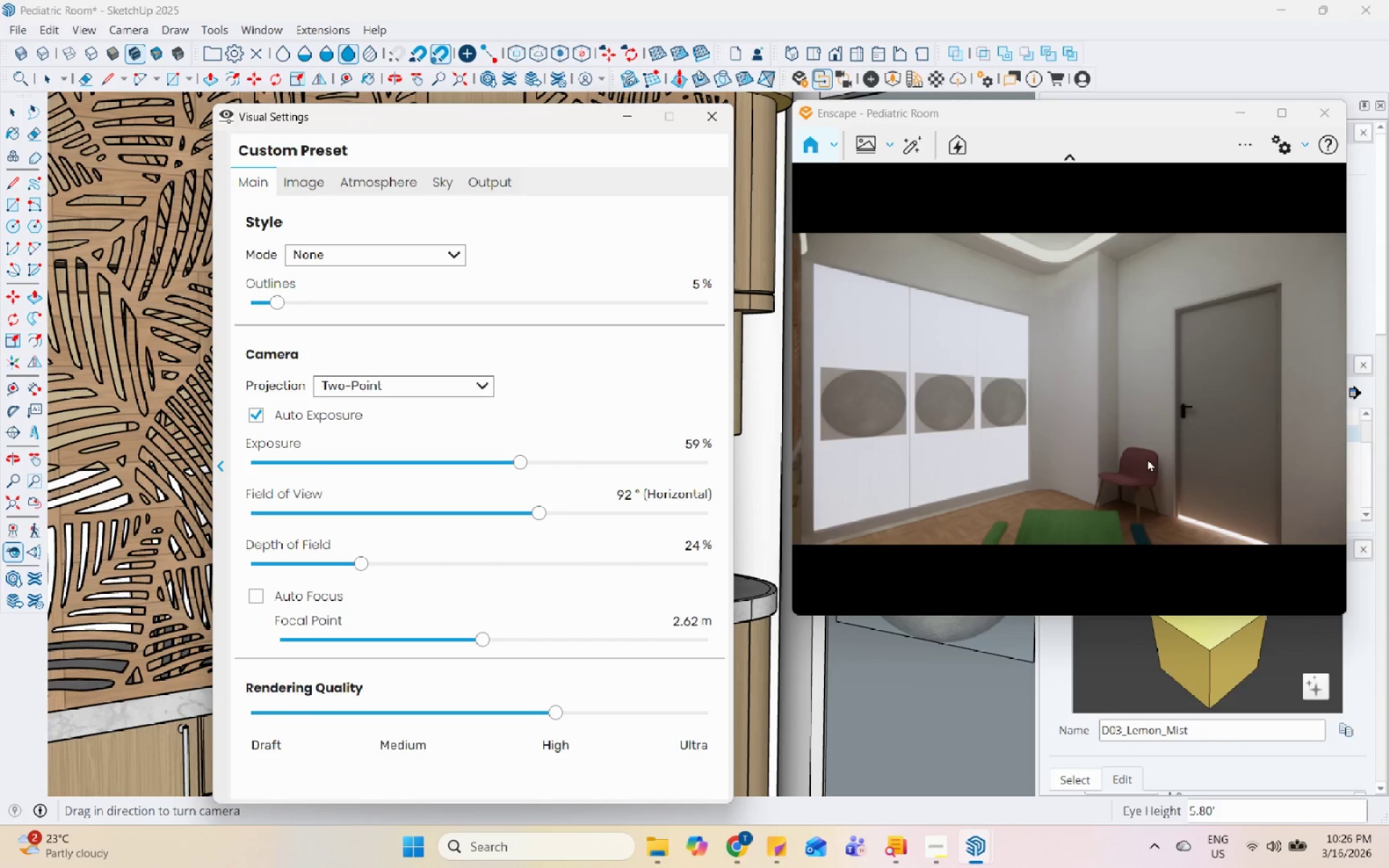 
left_click_drag(start_coordinate=[1149, 456], to_coordinate=[1090, 394])
 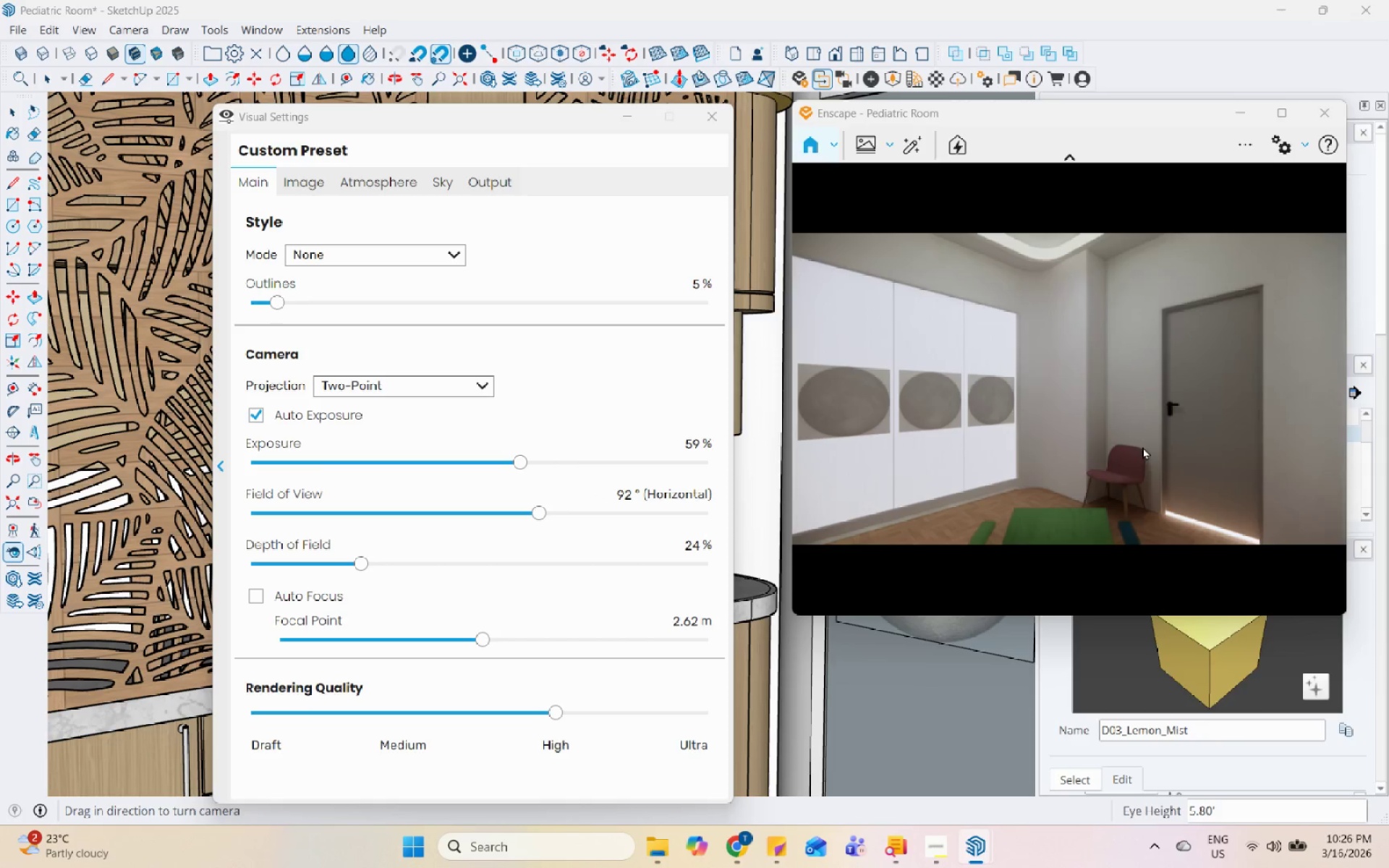 
left_click_drag(start_coordinate=[1140, 444], to_coordinate=[1069, 388])
 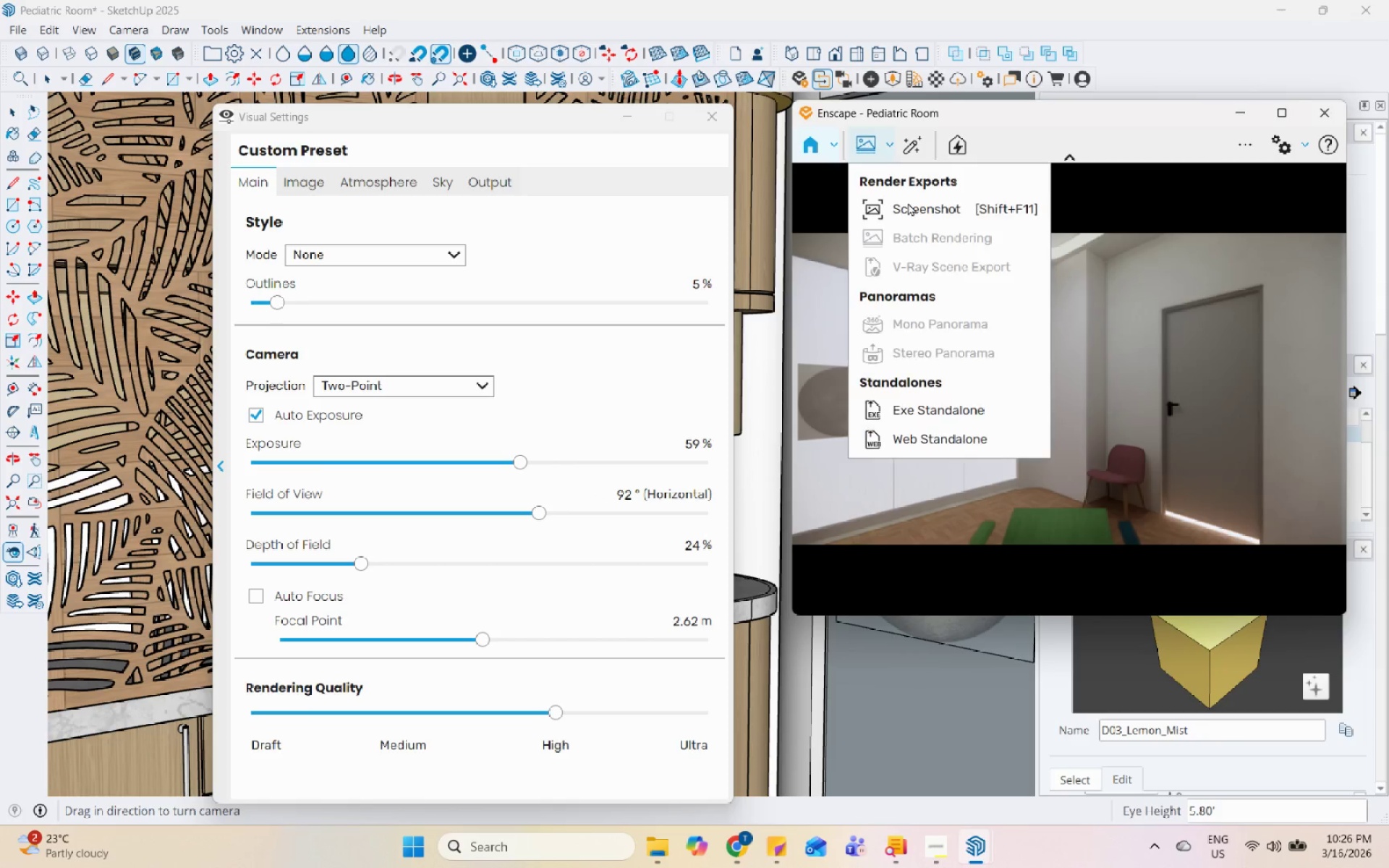 
left_click([974, 207])
 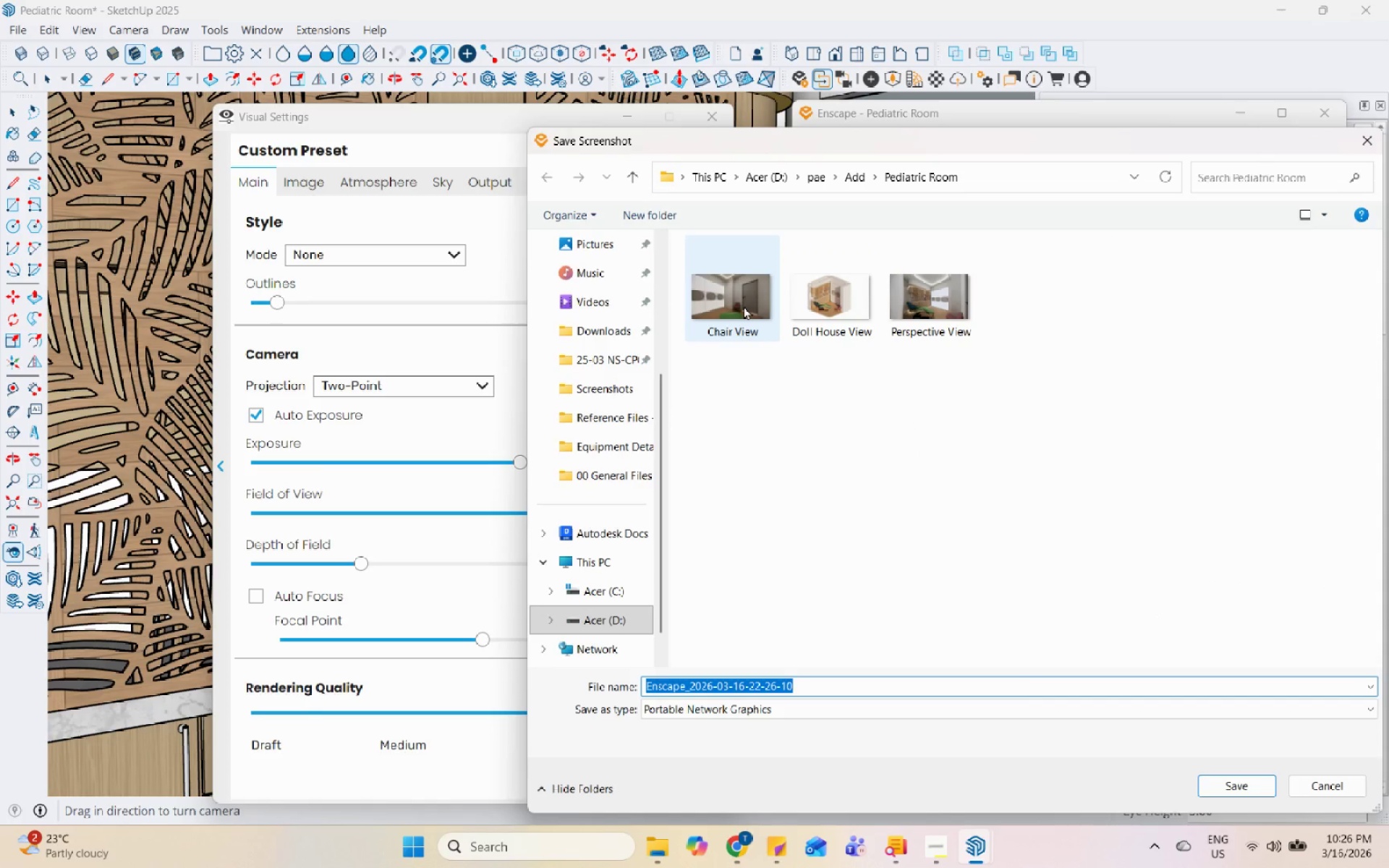 
left_click([744, 306])
 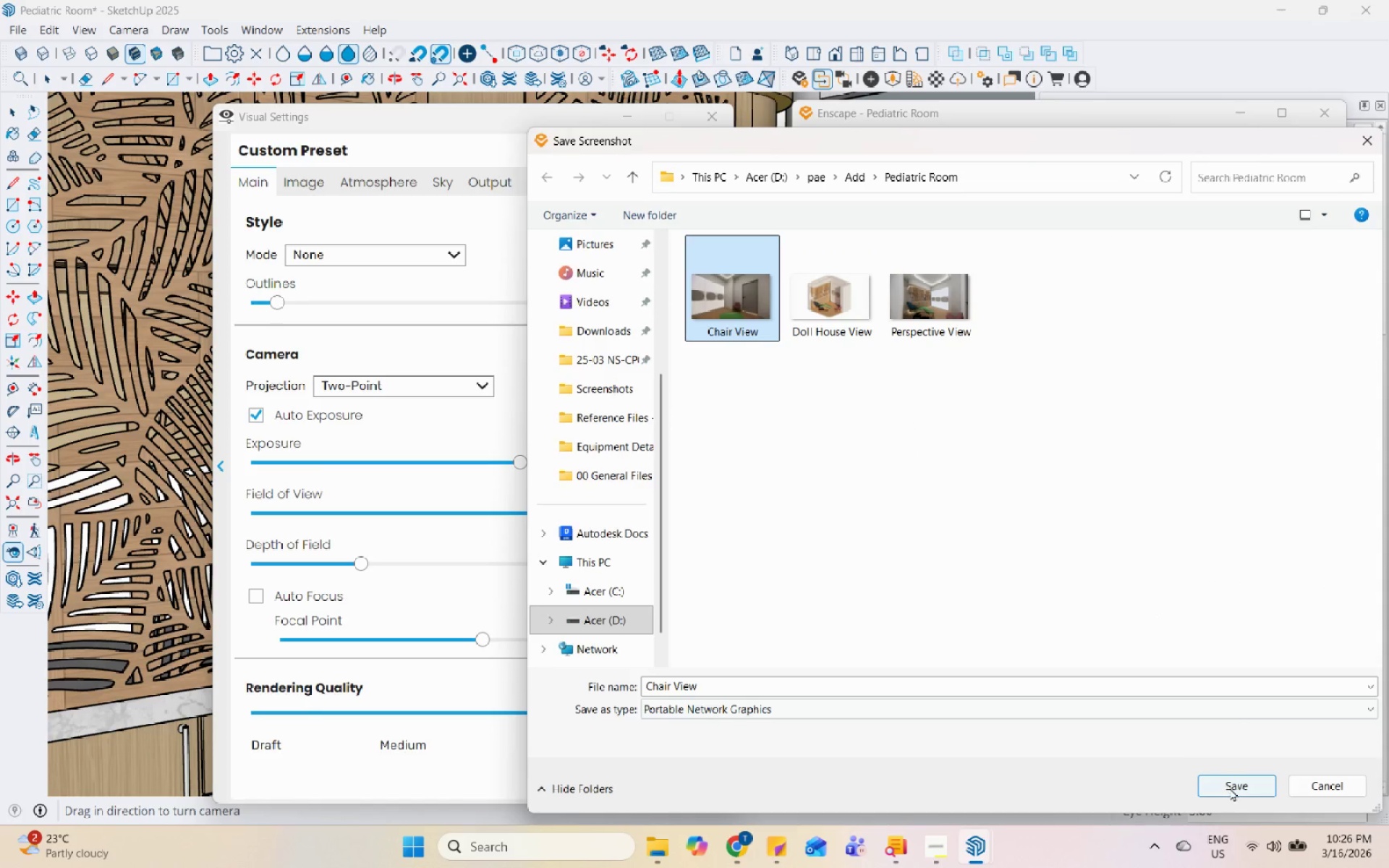 
left_click([1230, 788])
 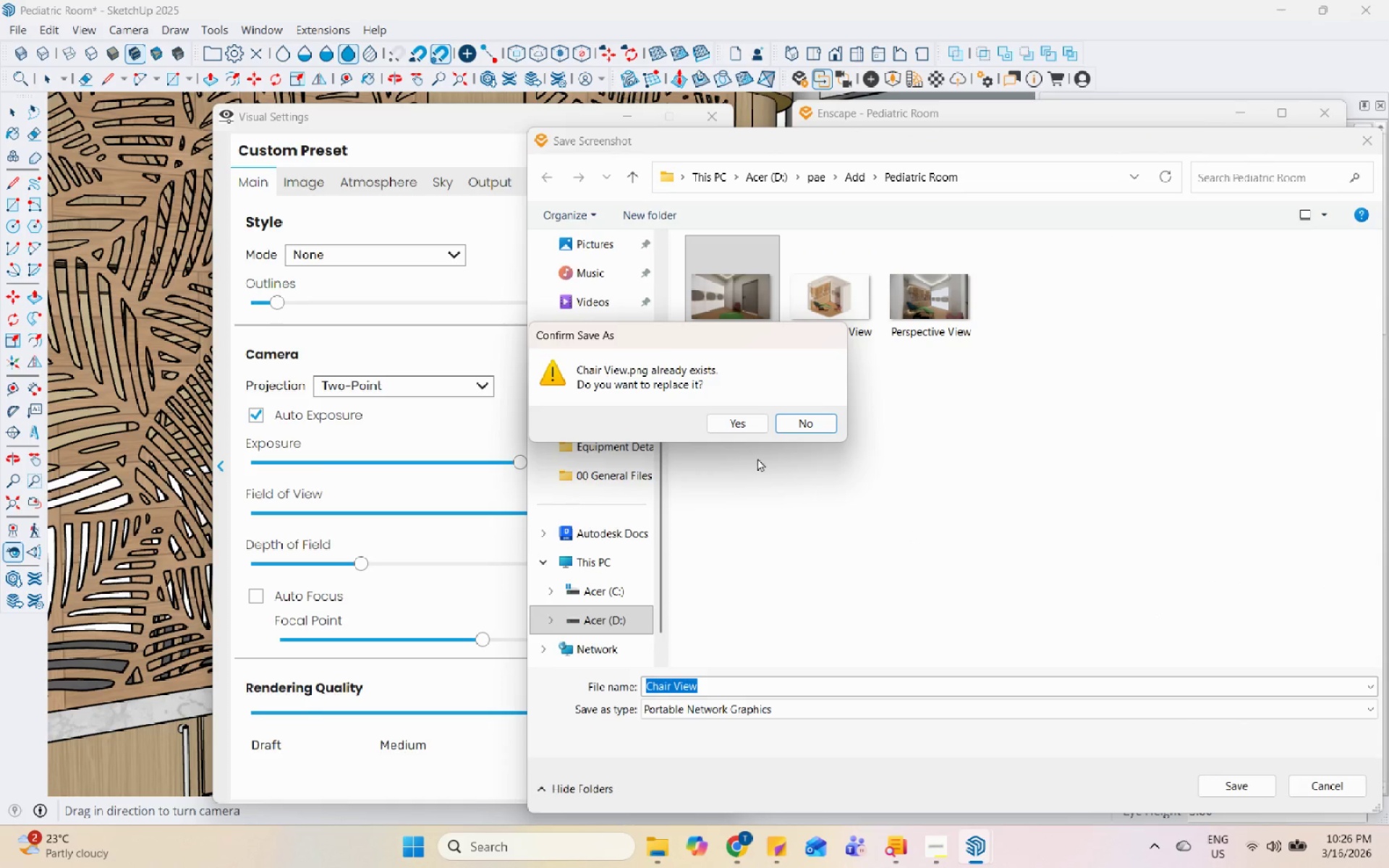 
left_click([742, 420])
 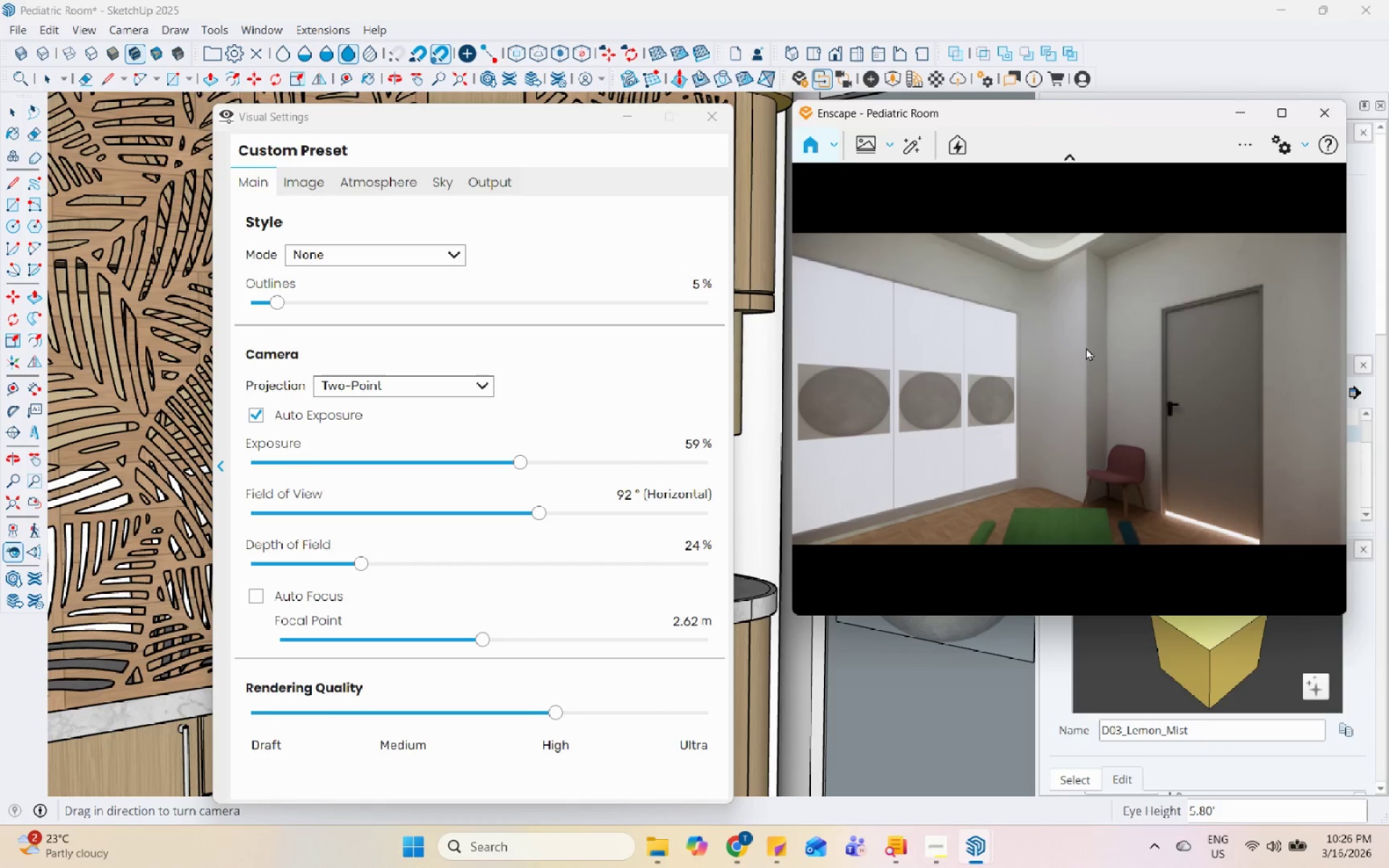 
wait(20.47)
 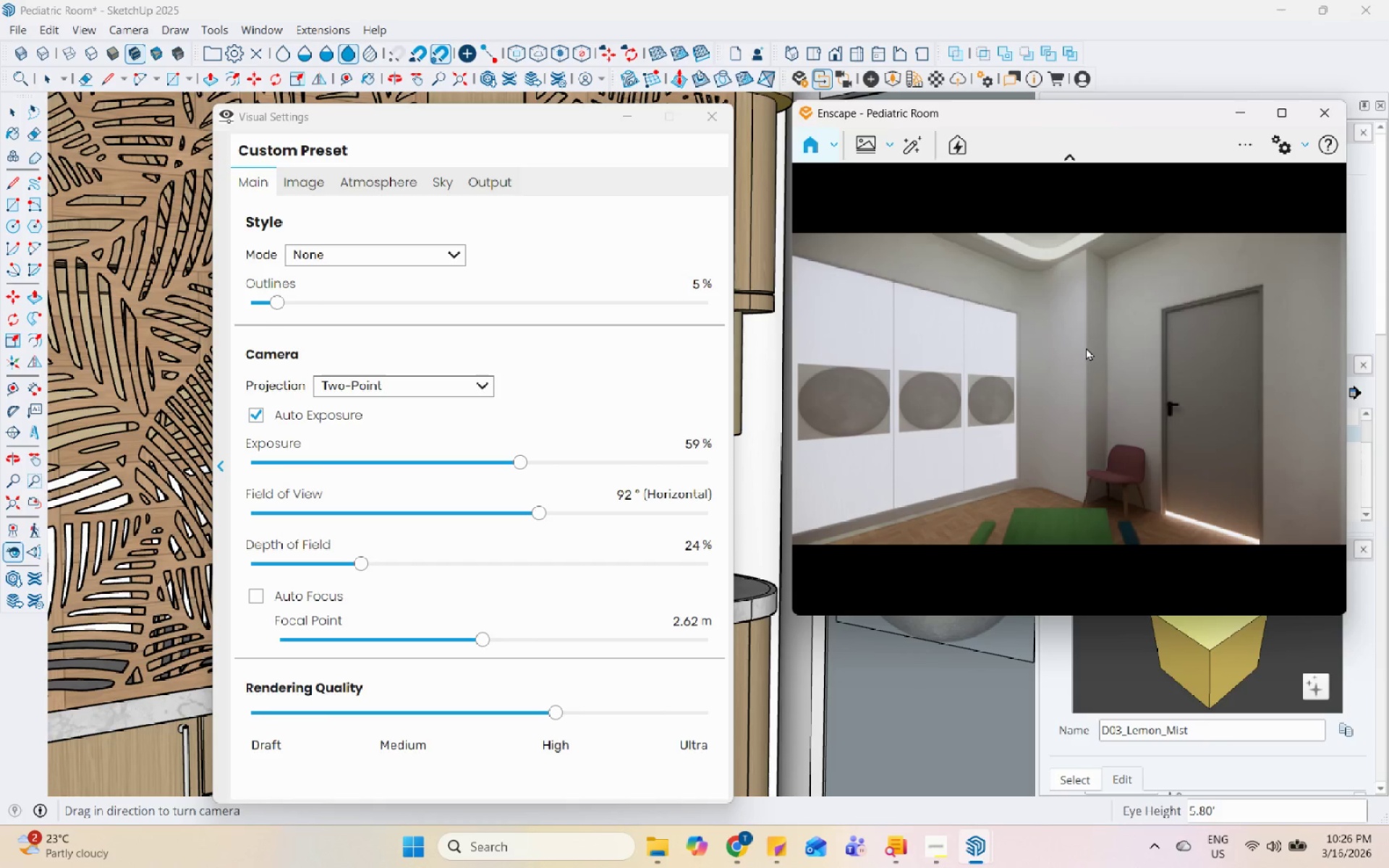 
left_click([947, 859])